 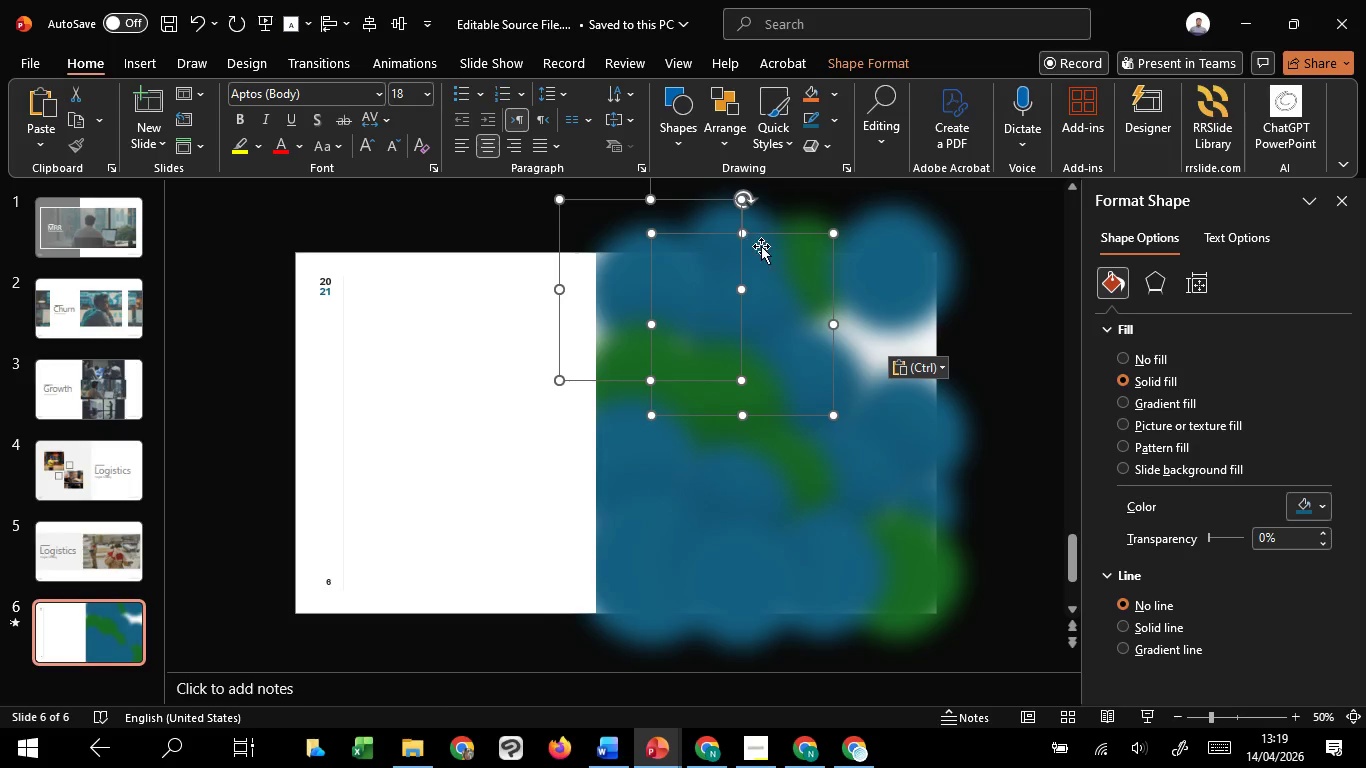 
hold_key(key=ShiftLeft, duration=1.52)
left_click([849, 361])
 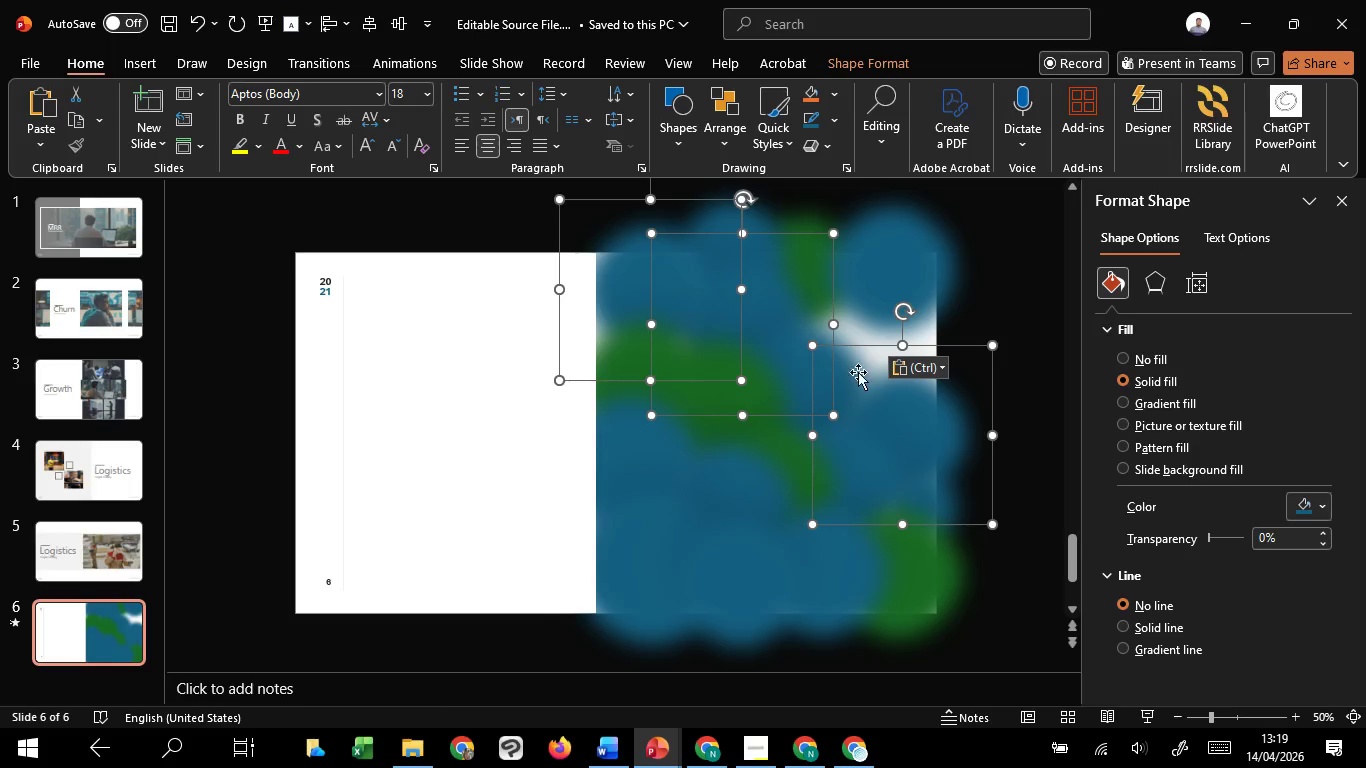 
hold_key(key=ShiftLeft, duration=1.19)
left_click([924, 179])
 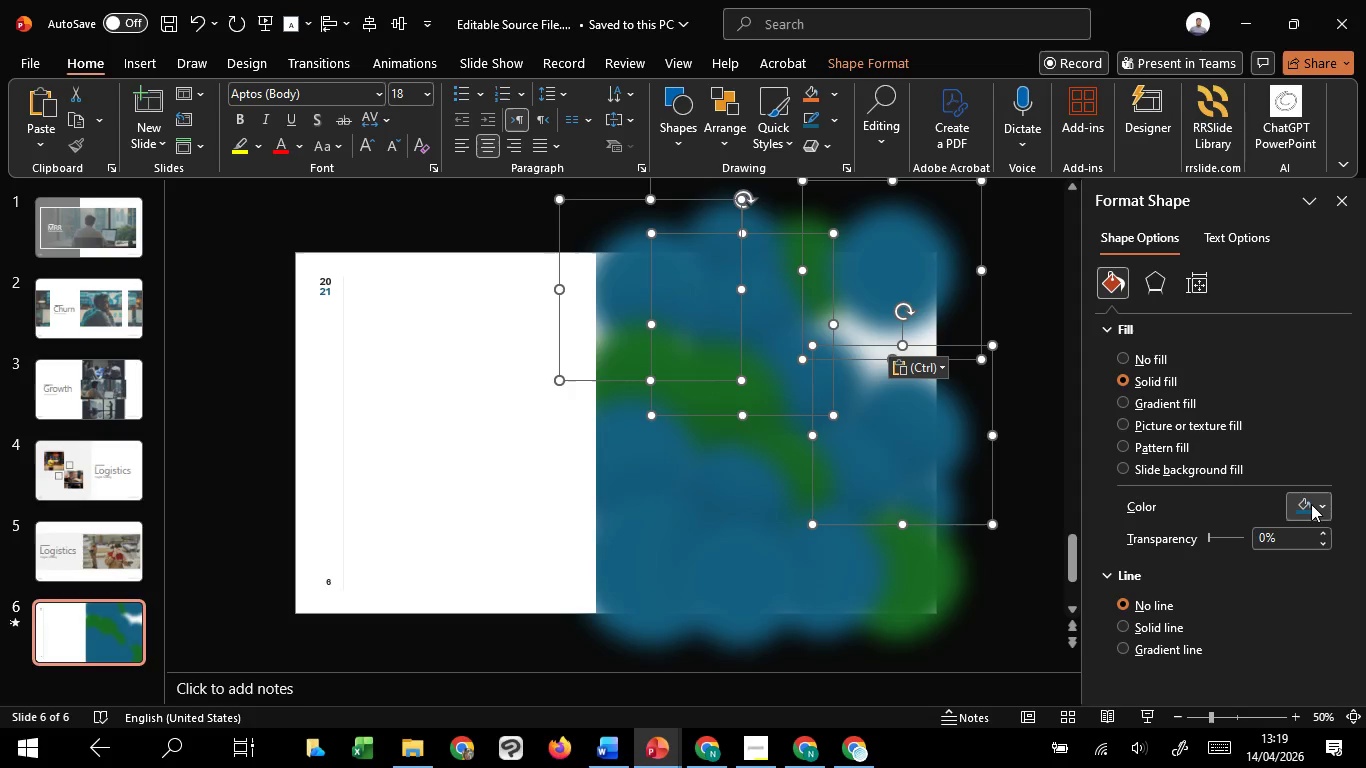 
left_click([1311, 506])
 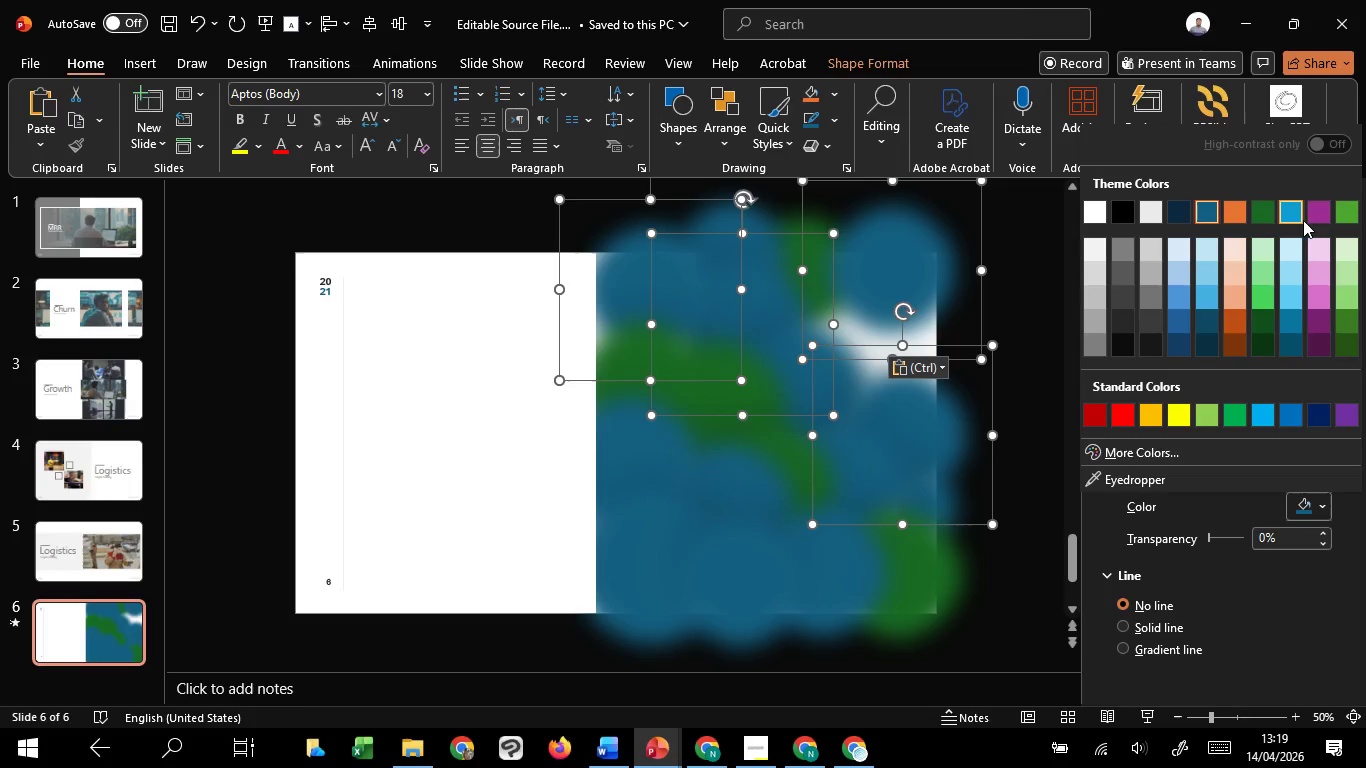 
left_click([1297, 213])
 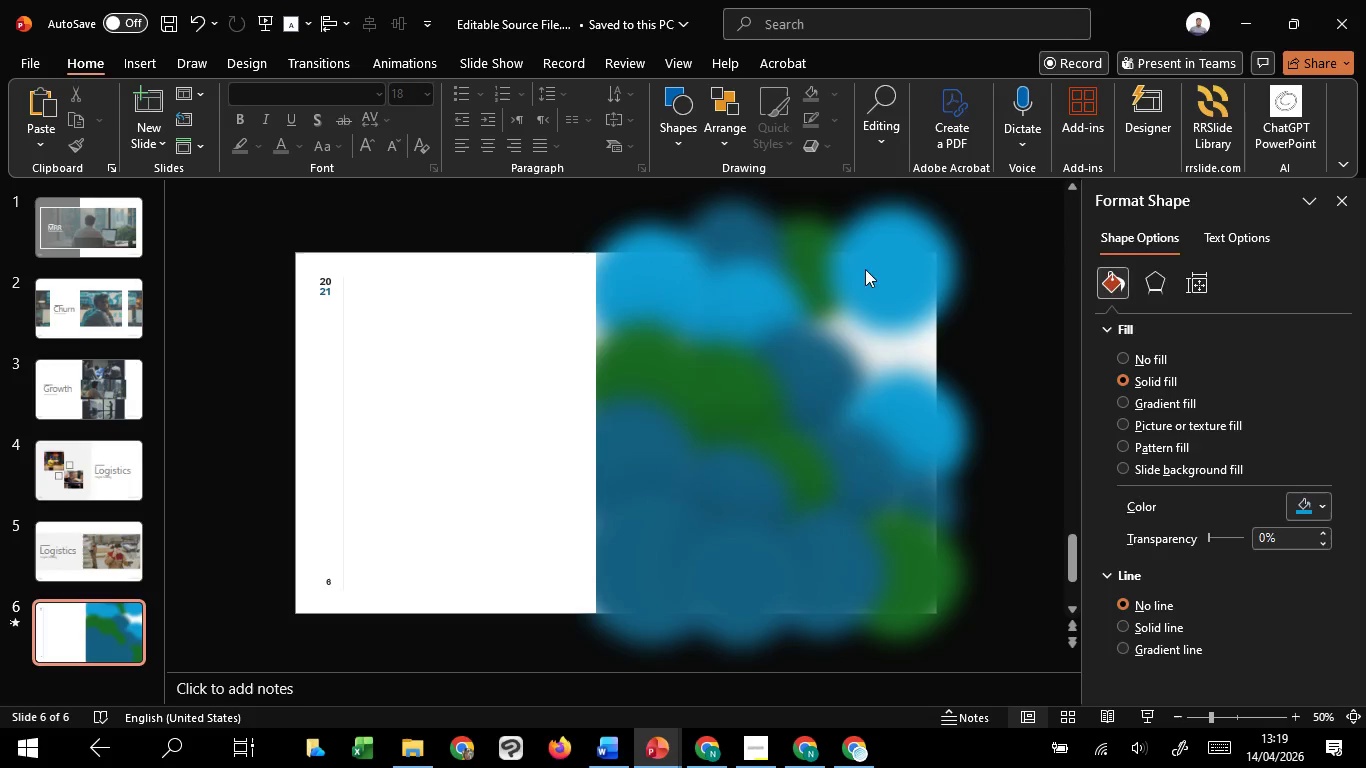 
left_click([736, 218])
 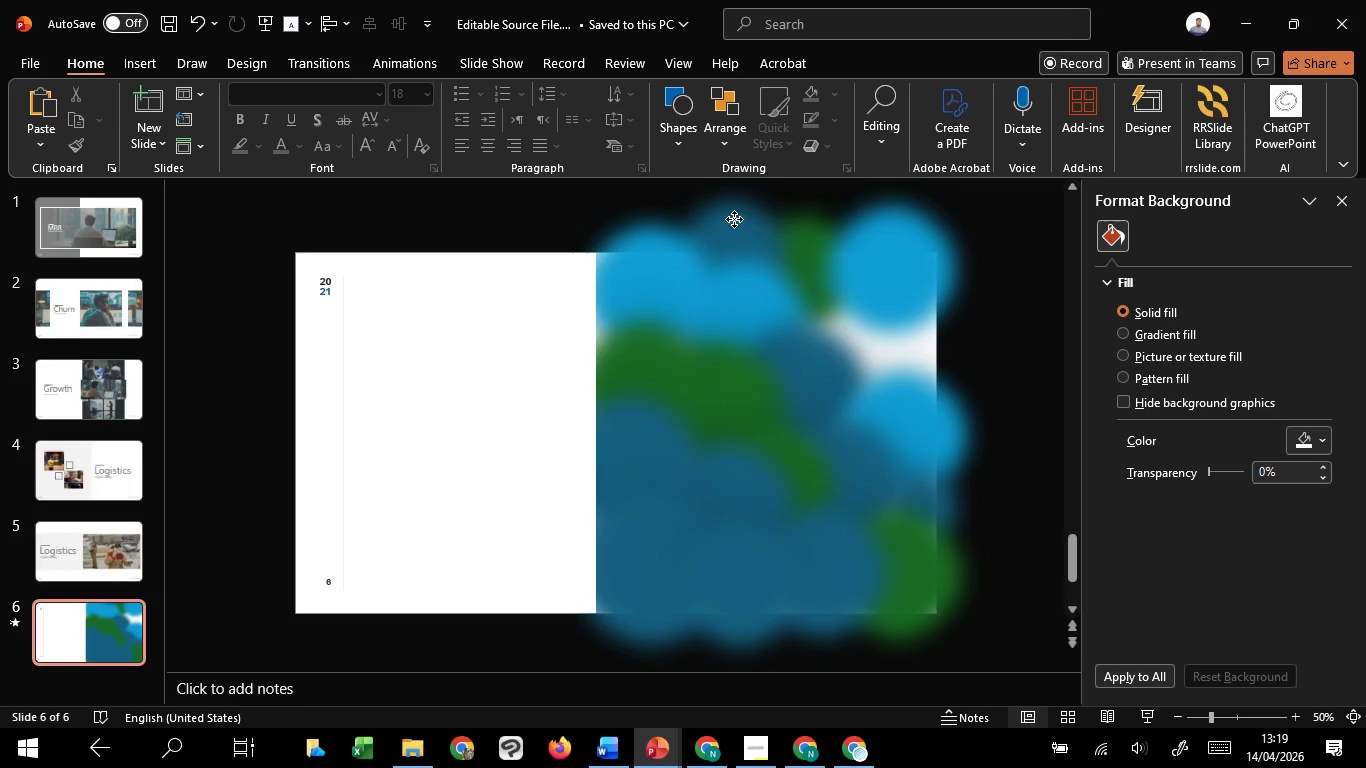 
left_click([734, 219])
 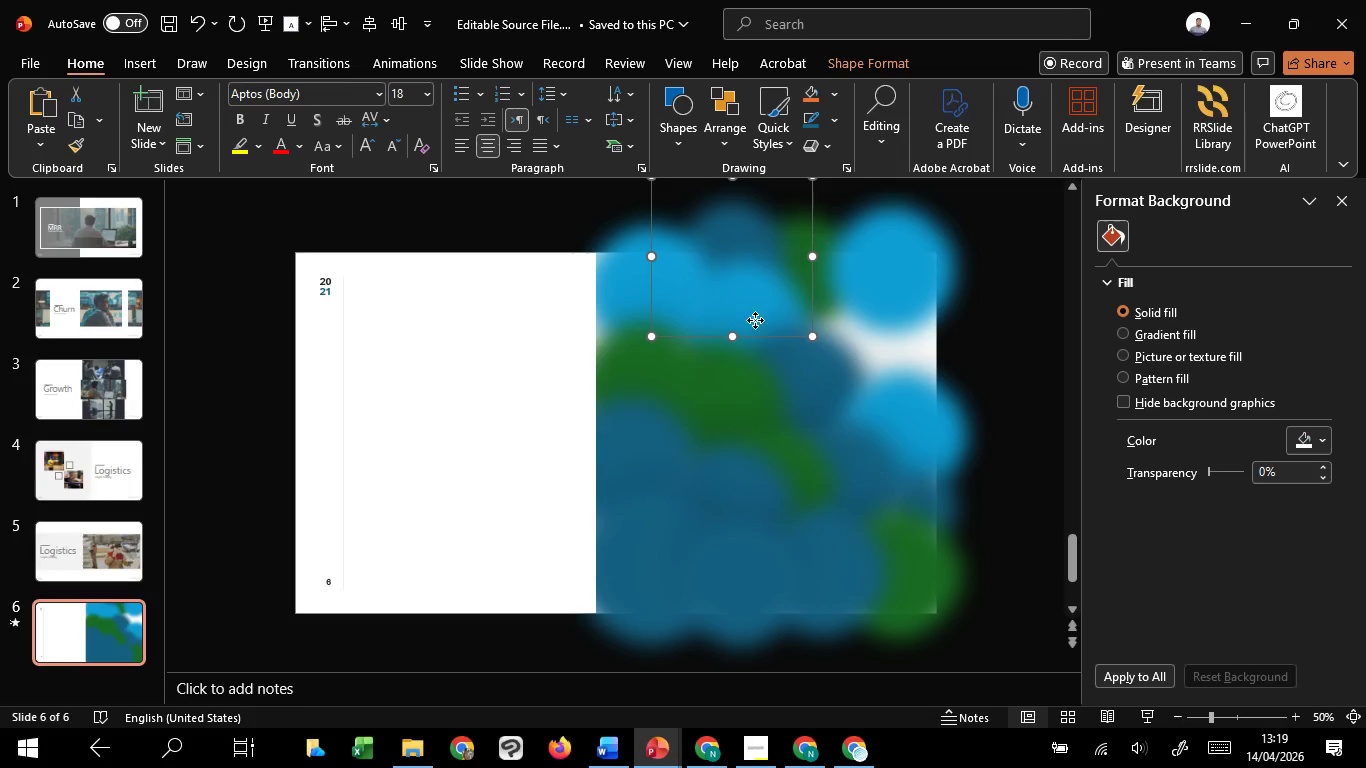 
hold_key(key=ShiftLeft, duration=1.51)
left_click([808, 359])
 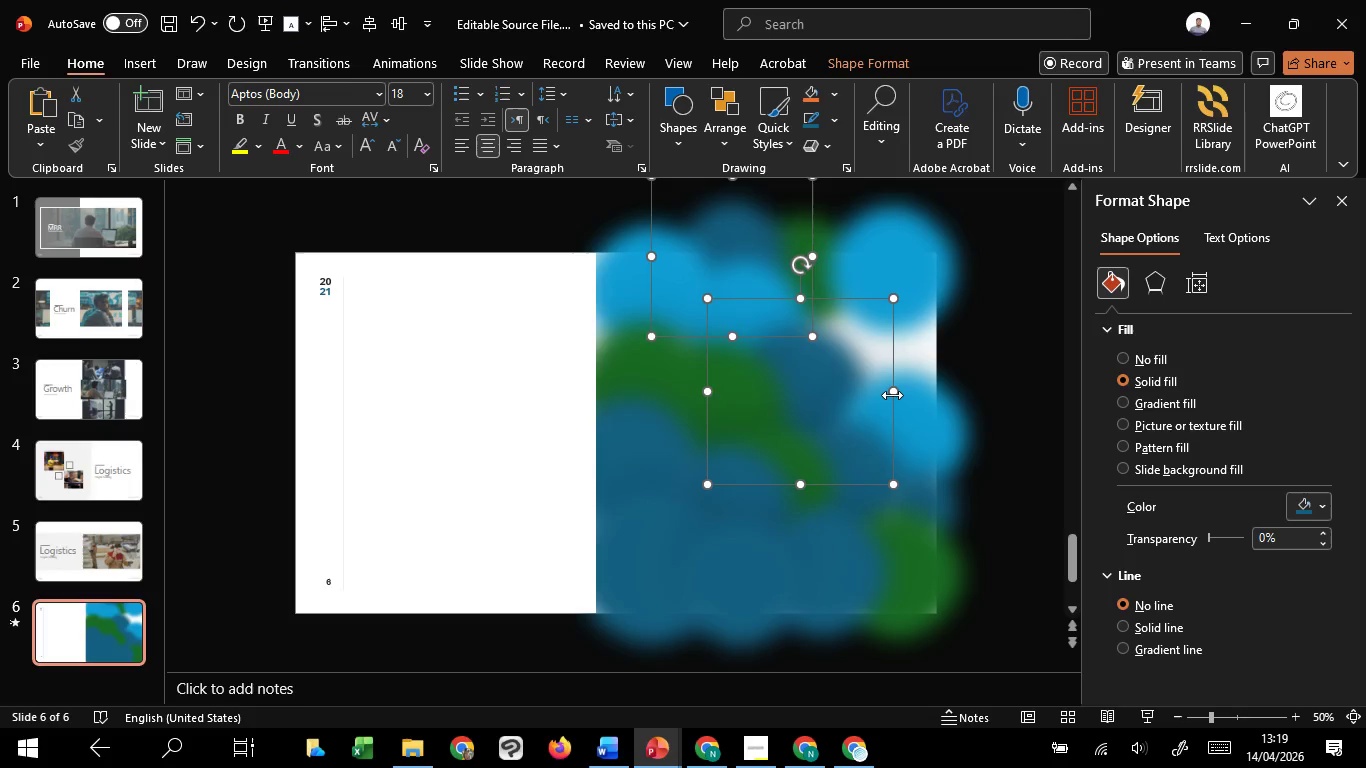 
hold_key(key=ShiftLeft, duration=1.5)
left_click([897, 230])
 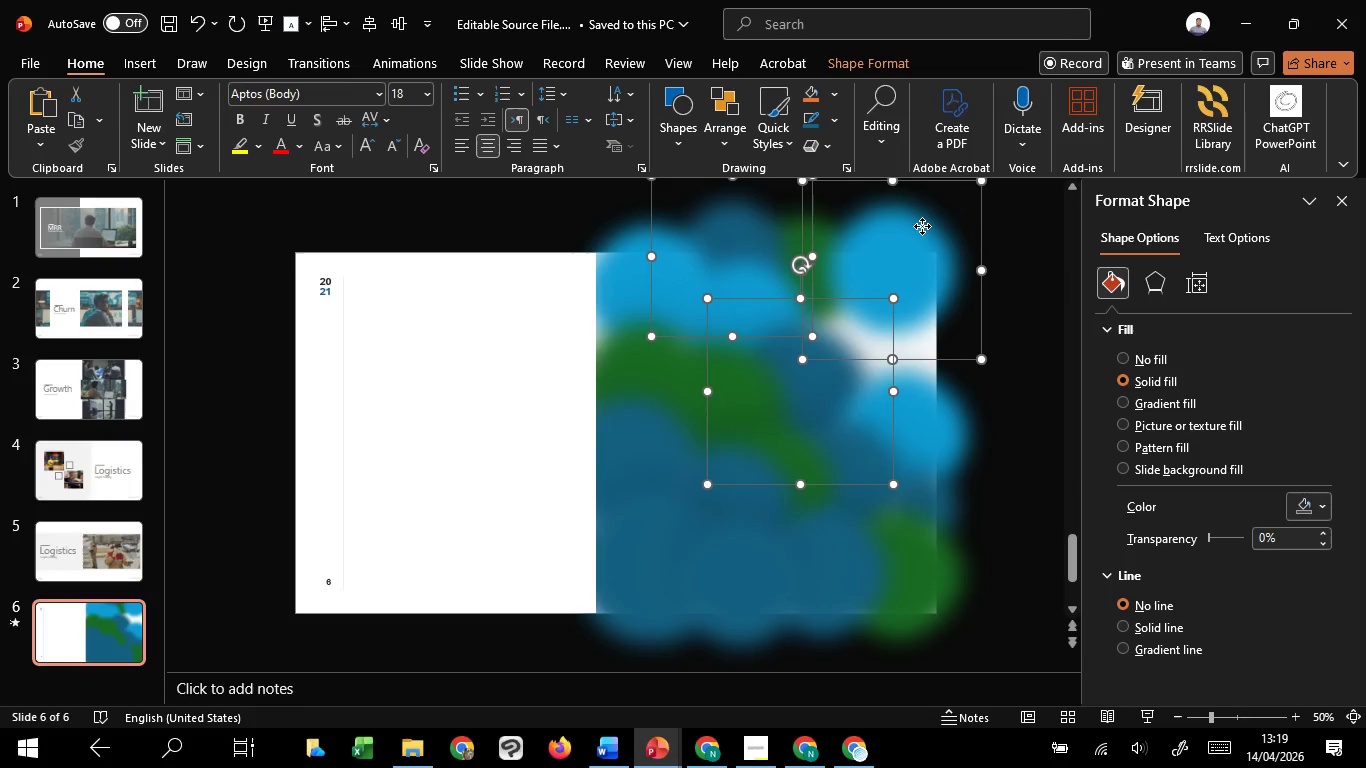 
left_click([922, 226])
 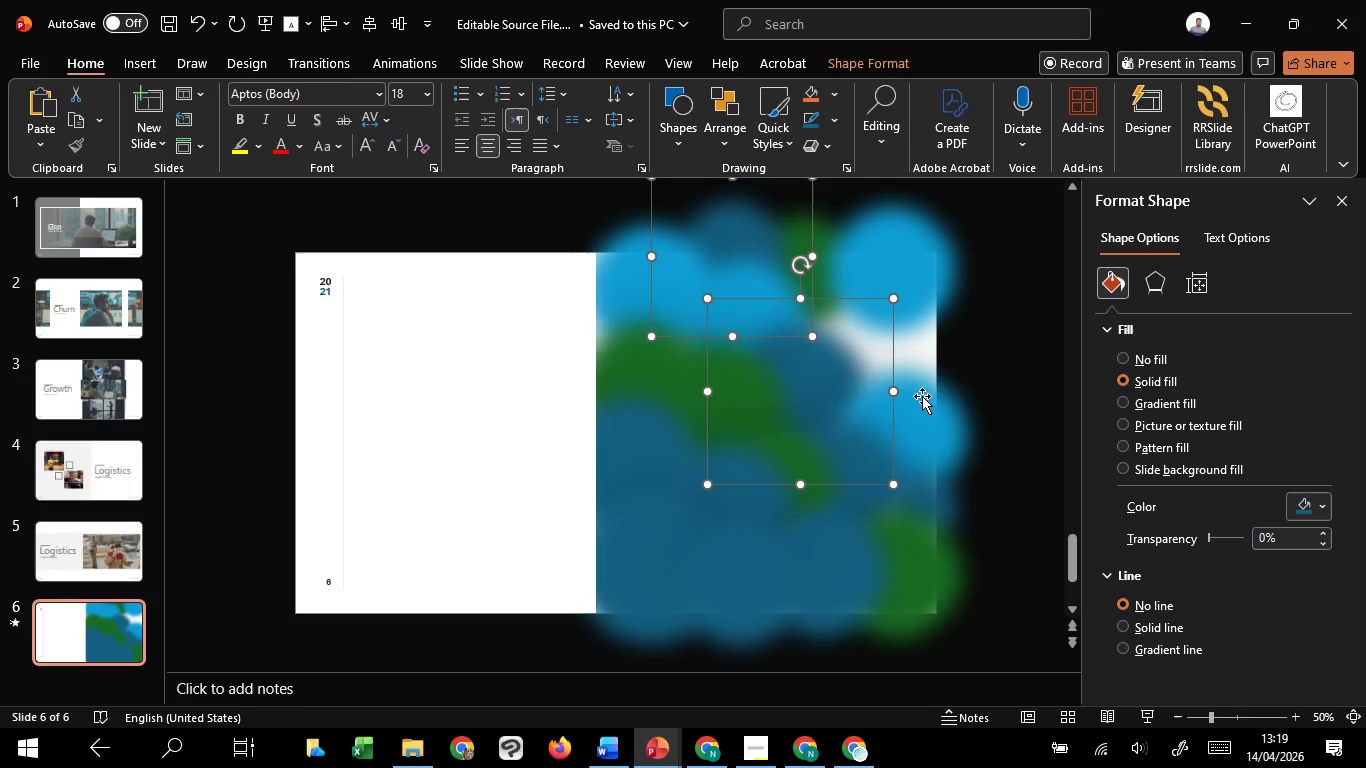 
hold_key(key=ShiftLeft, duration=1.52)
left_click([935, 501])
 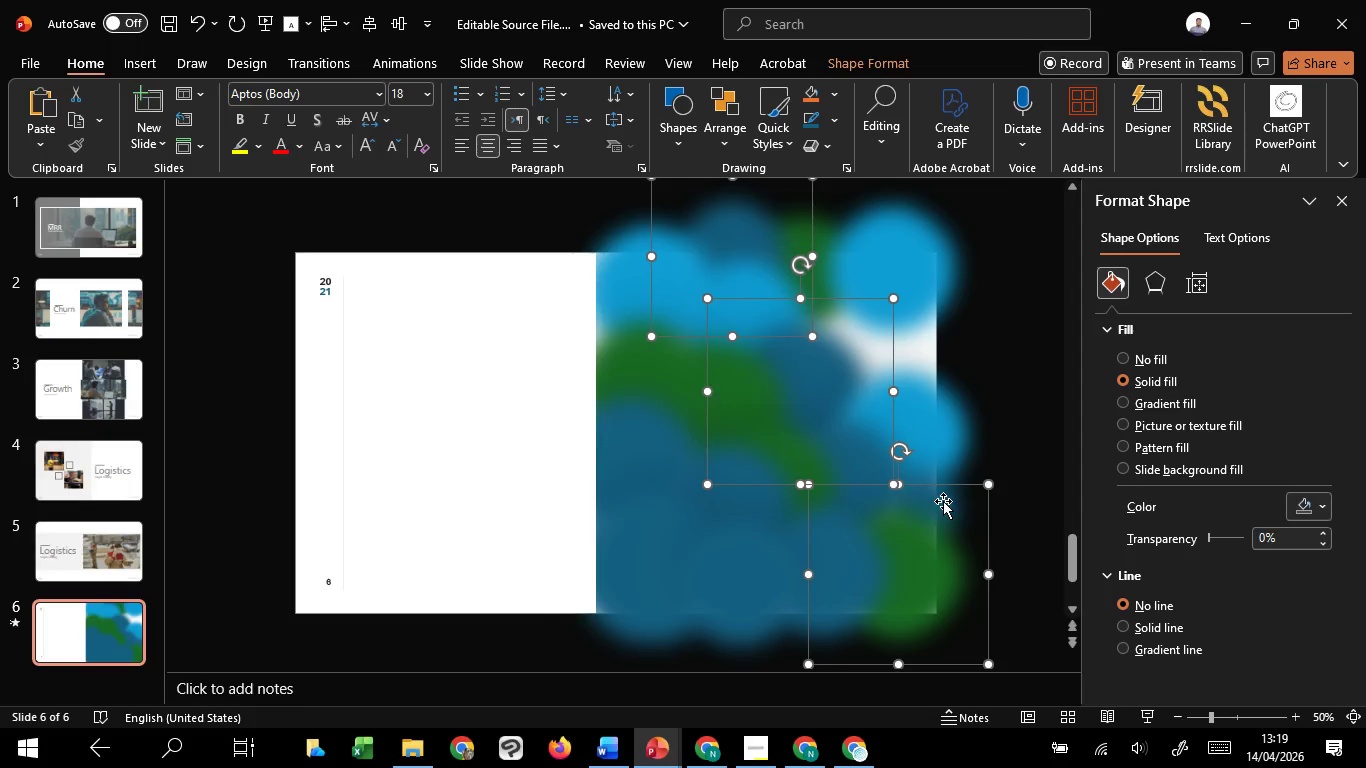 
hold_key(key=ShiftLeft, duration=1.19)
left_click([943, 501])
 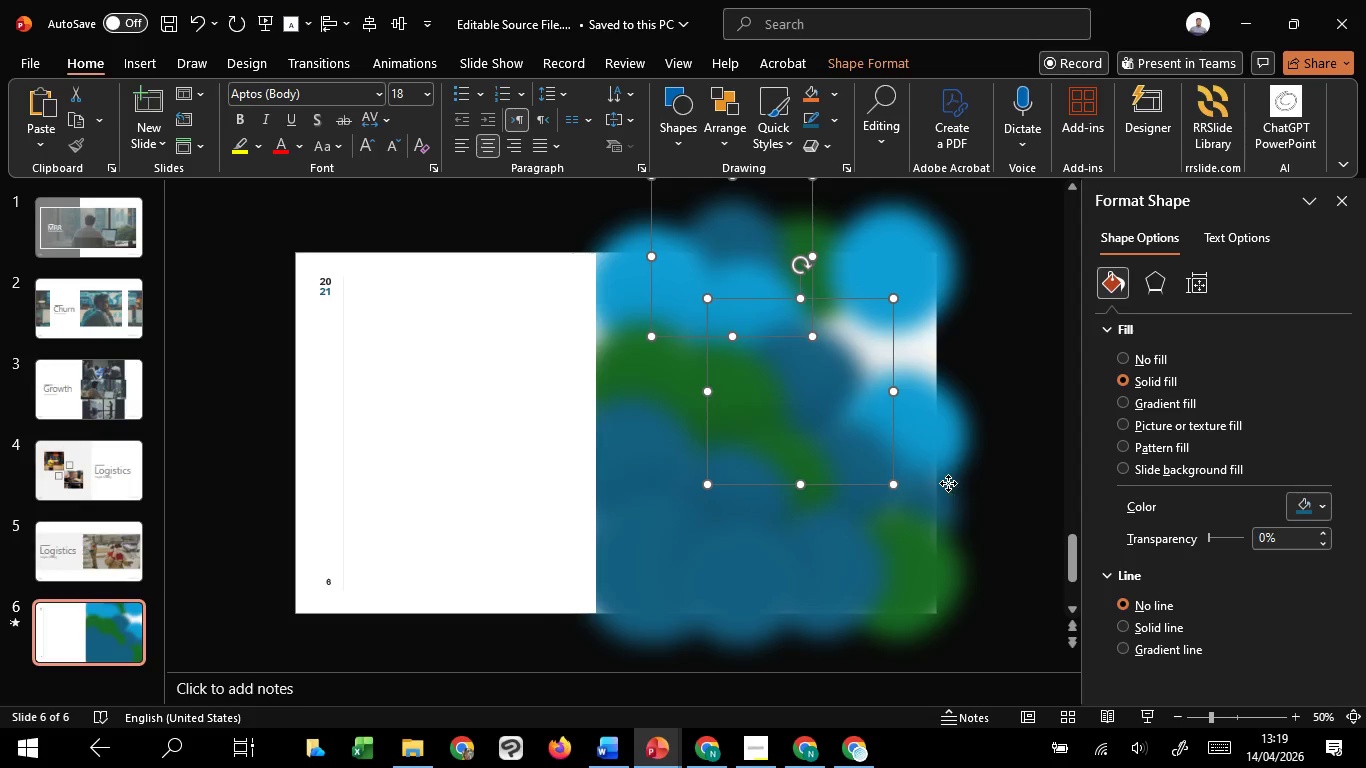 
left_click([948, 483])
 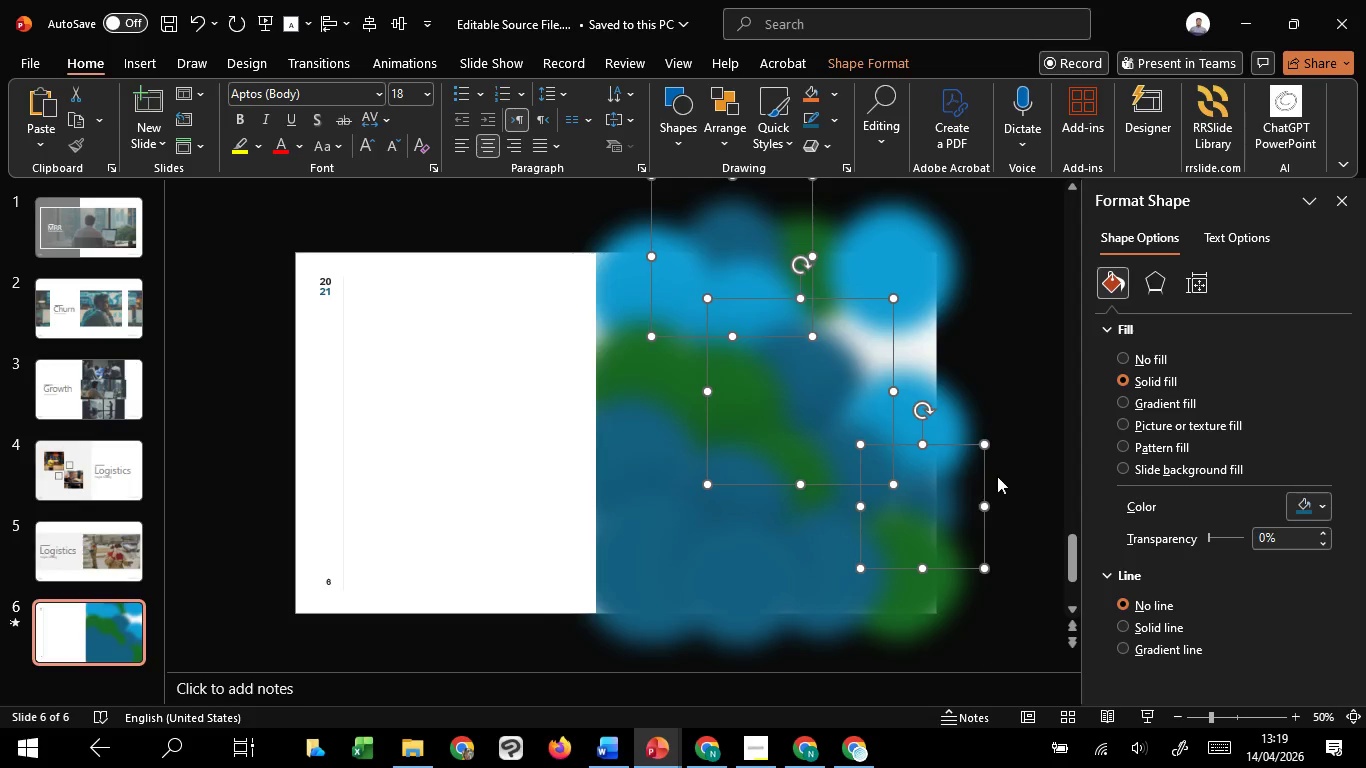 
hold_key(key=ShiftLeft, duration=1.51)
 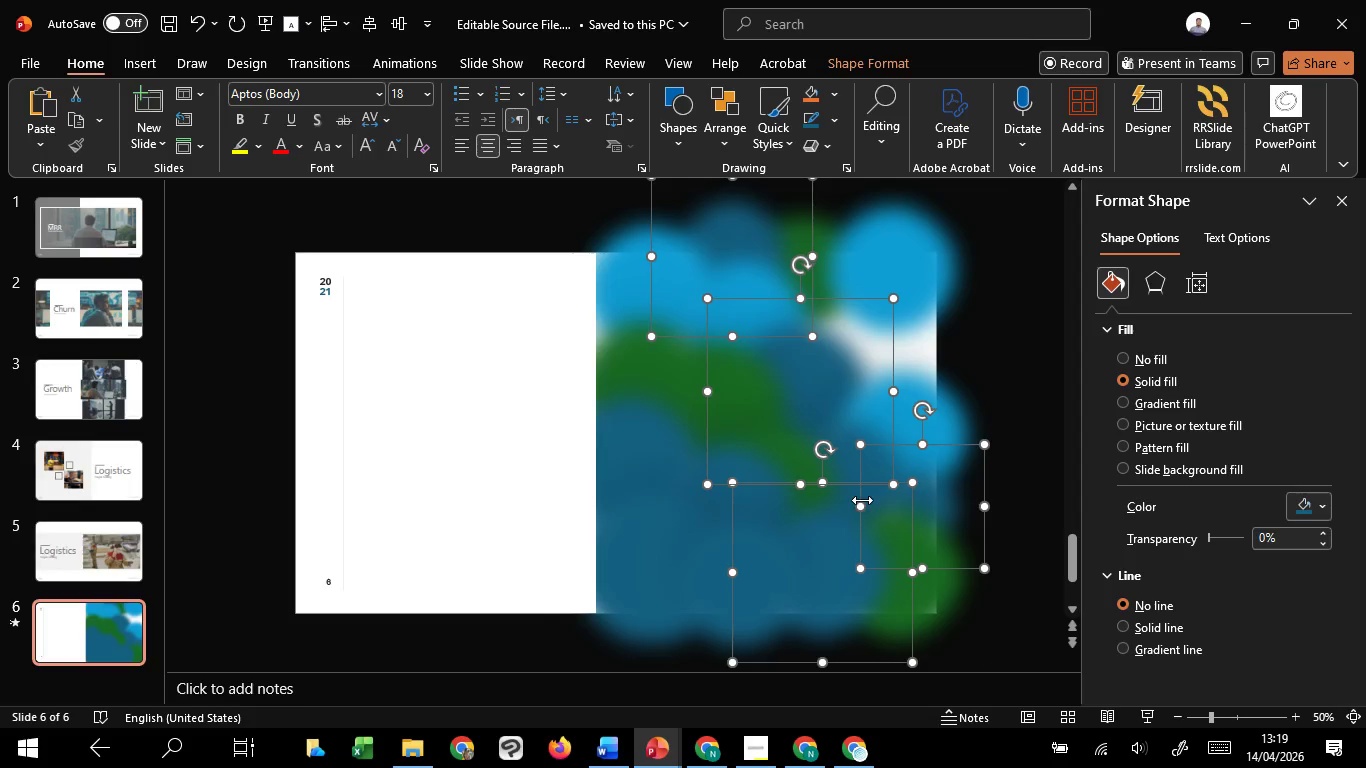 
hold_key(key=ShiftLeft, duration=1.3)
left_click([846, 500])
 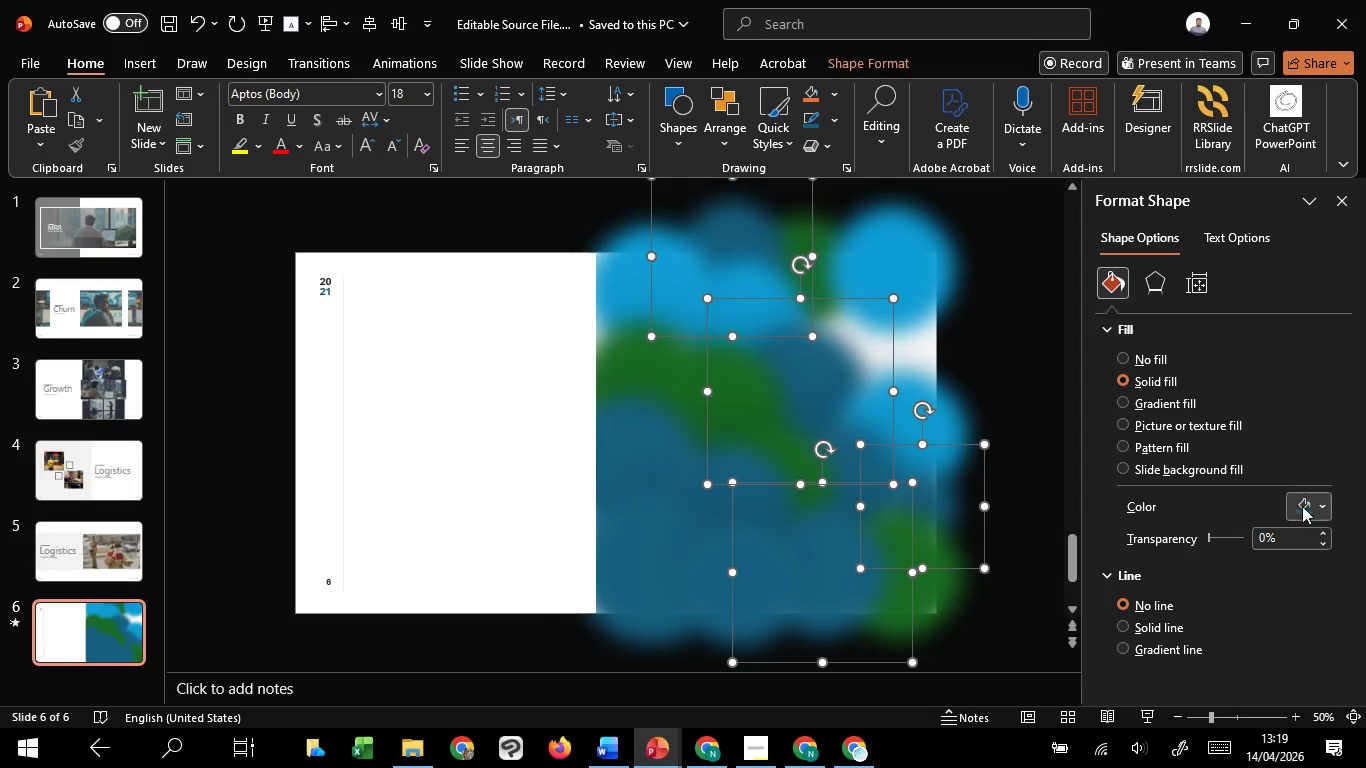 
left_click([1304, 503])
 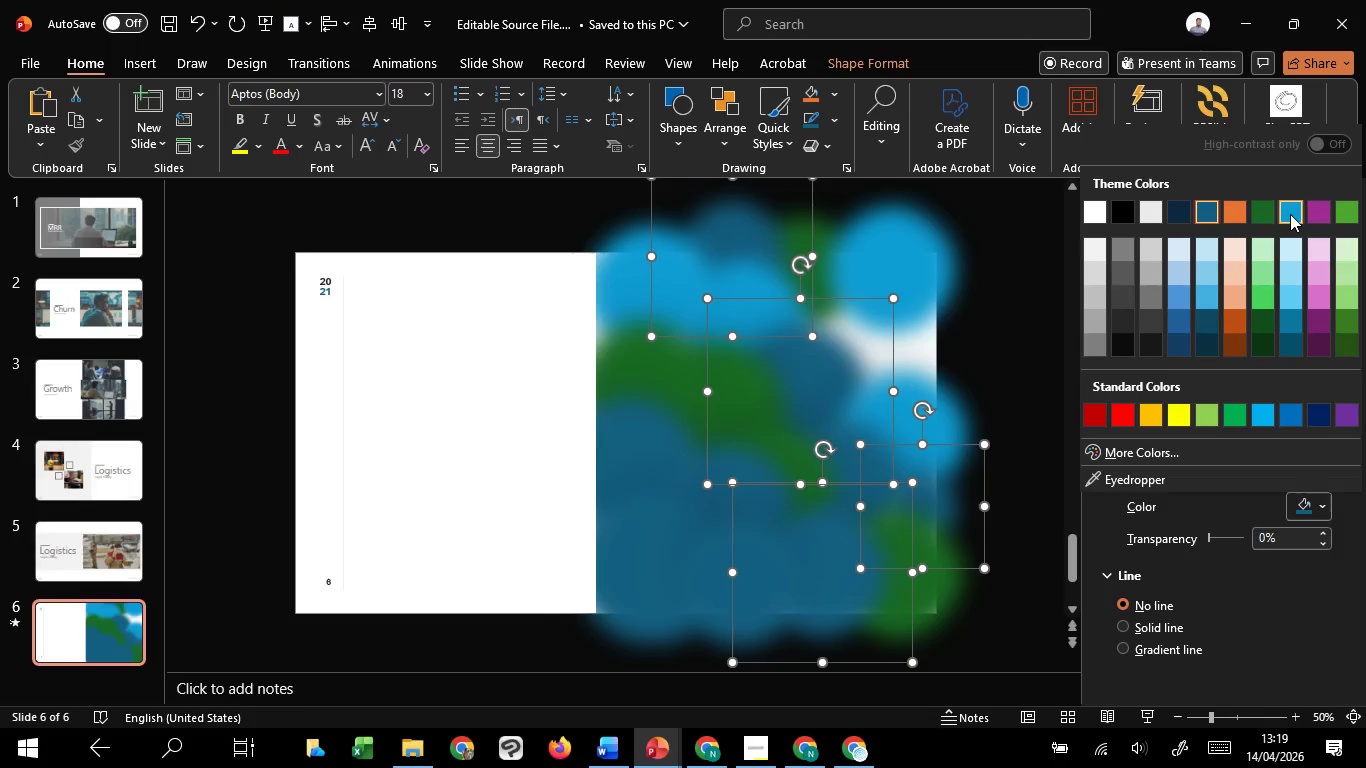 
left_click([1290, 214])
 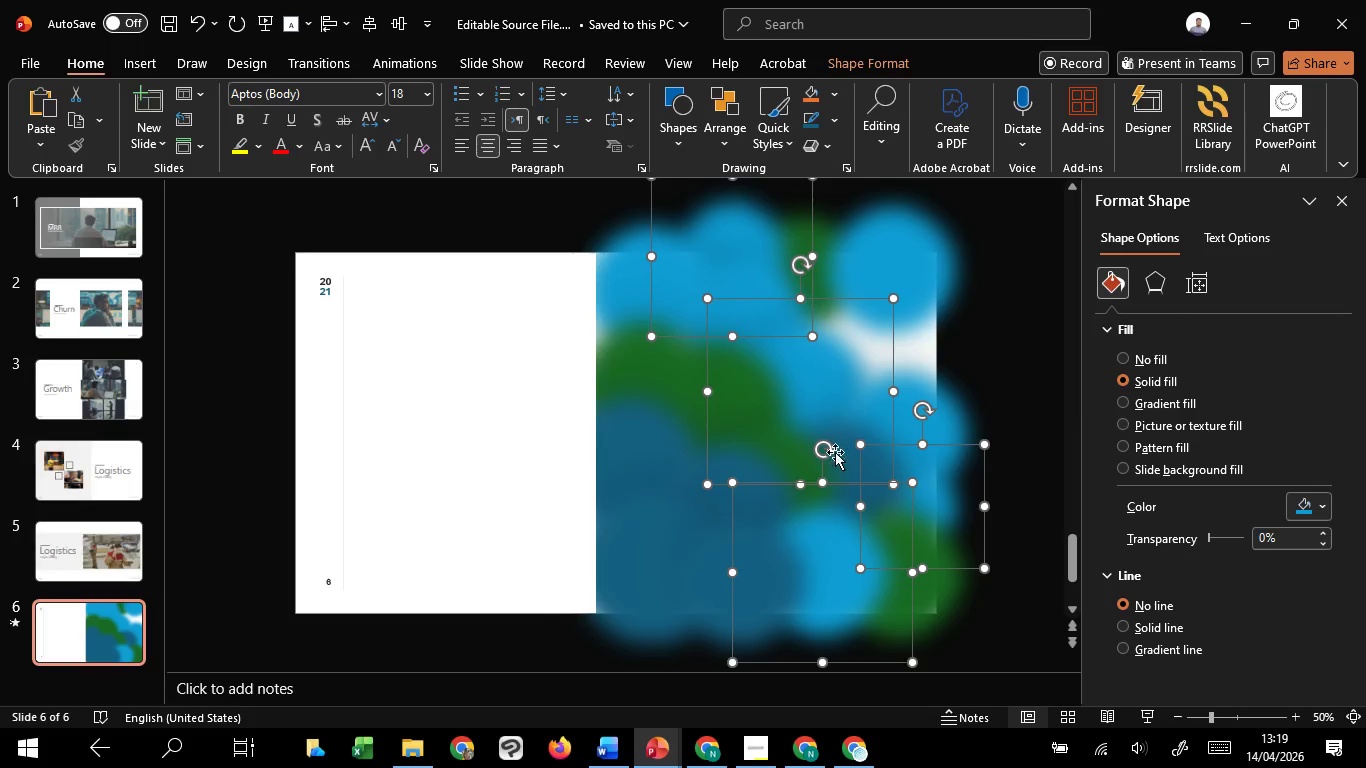 
left_click([855, 429])
 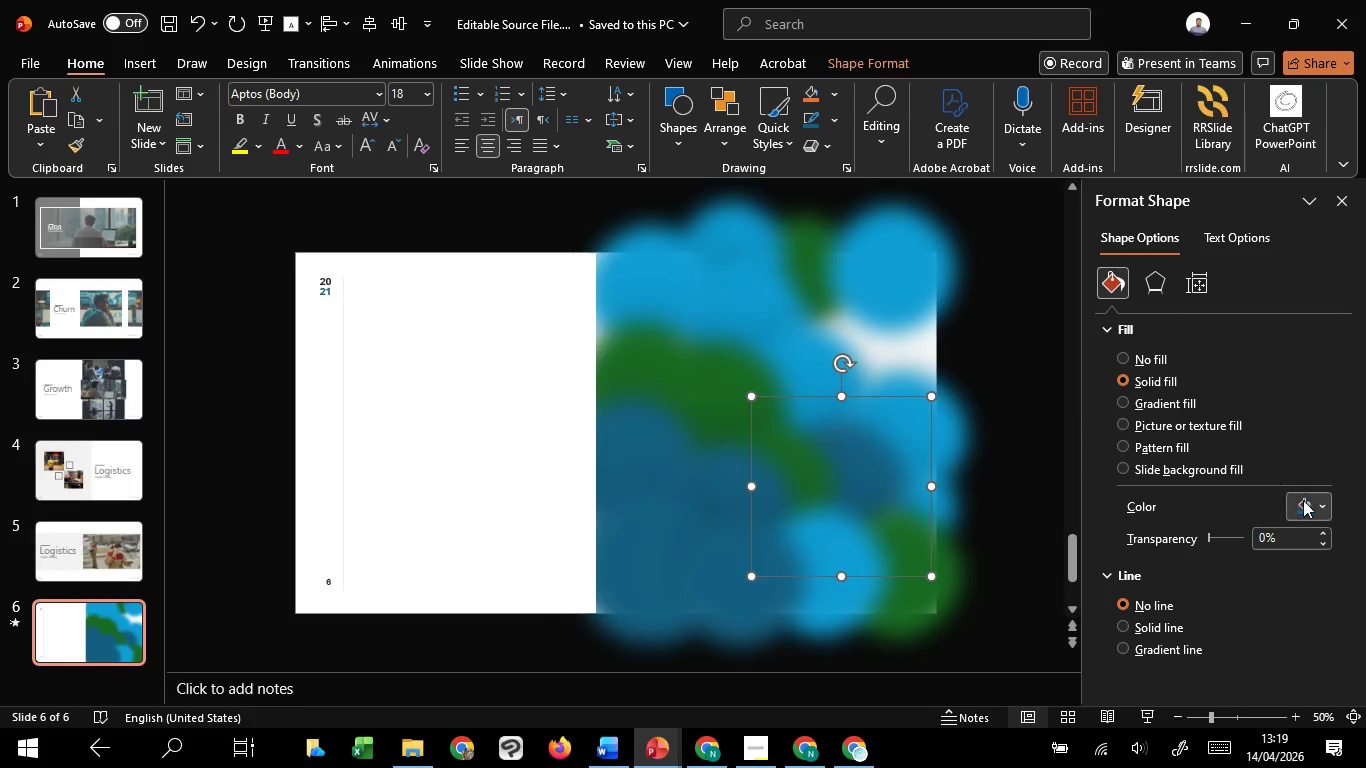 
left_click([1304, 500])
 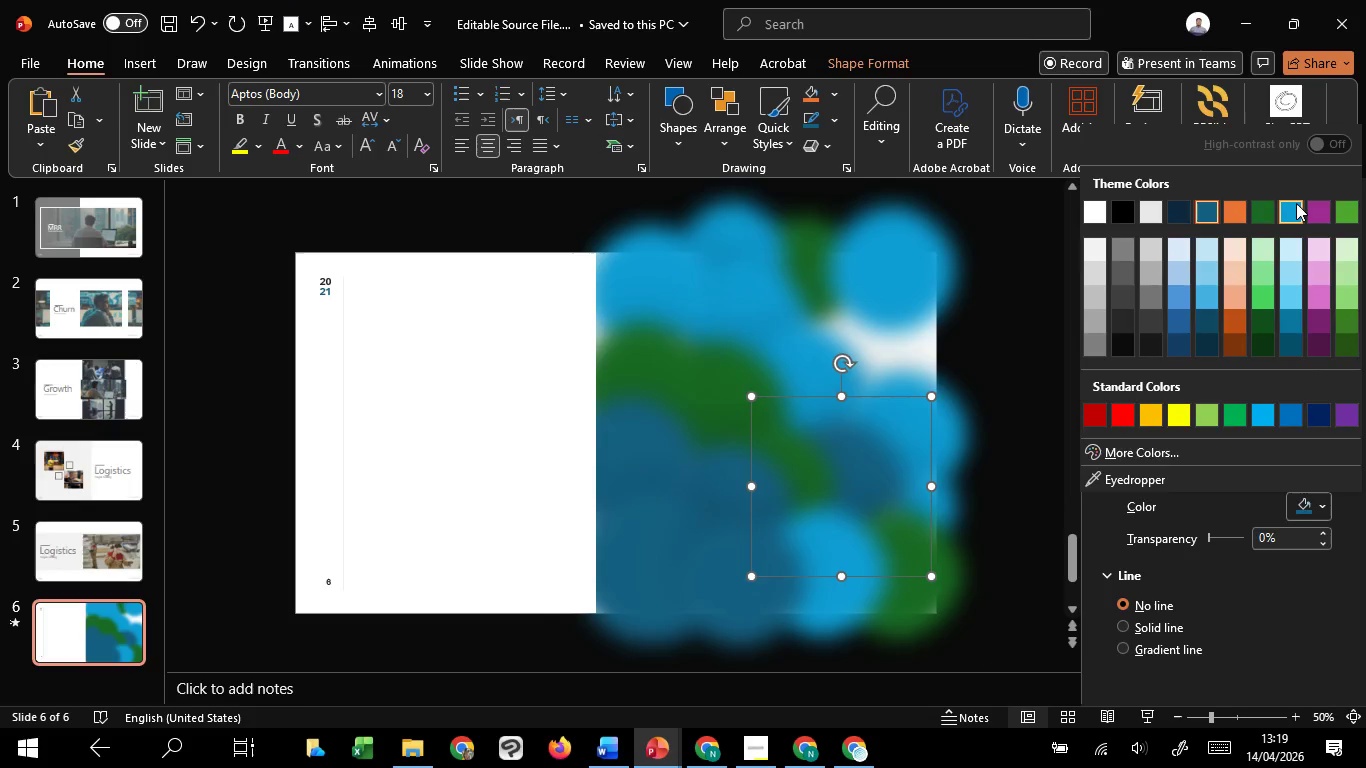 
left_click([1296, 203])
 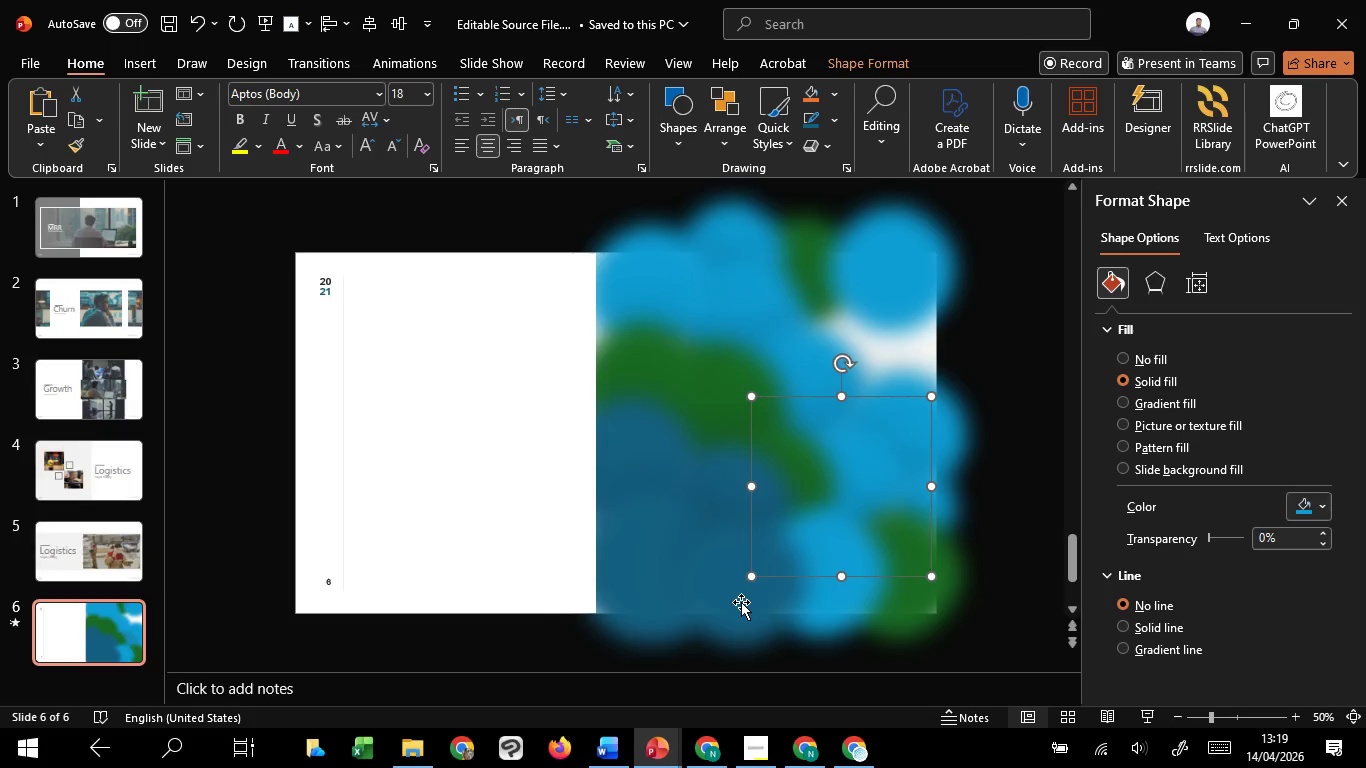 
left_click([741, 602])
 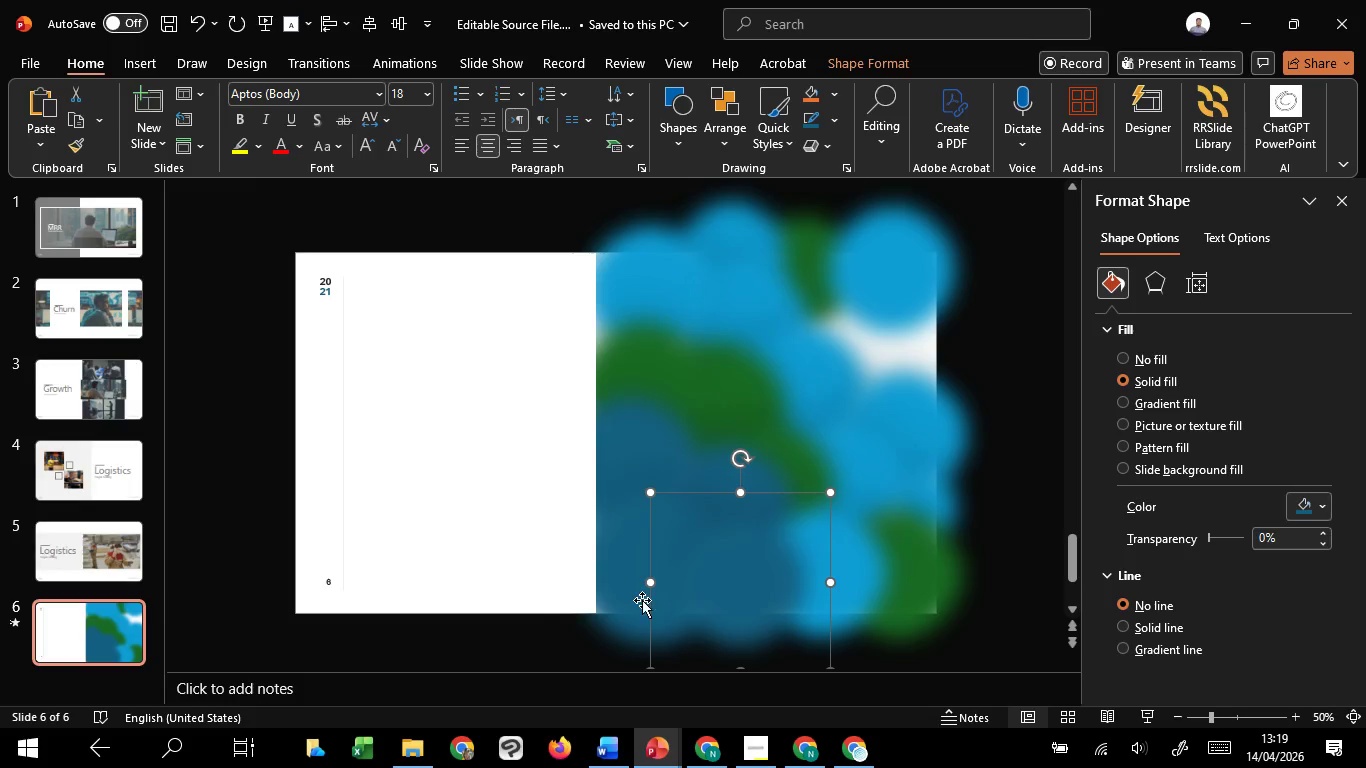 
hold_key(key=ShiftLeft, duration=1.51)
left_click([633, 594])
 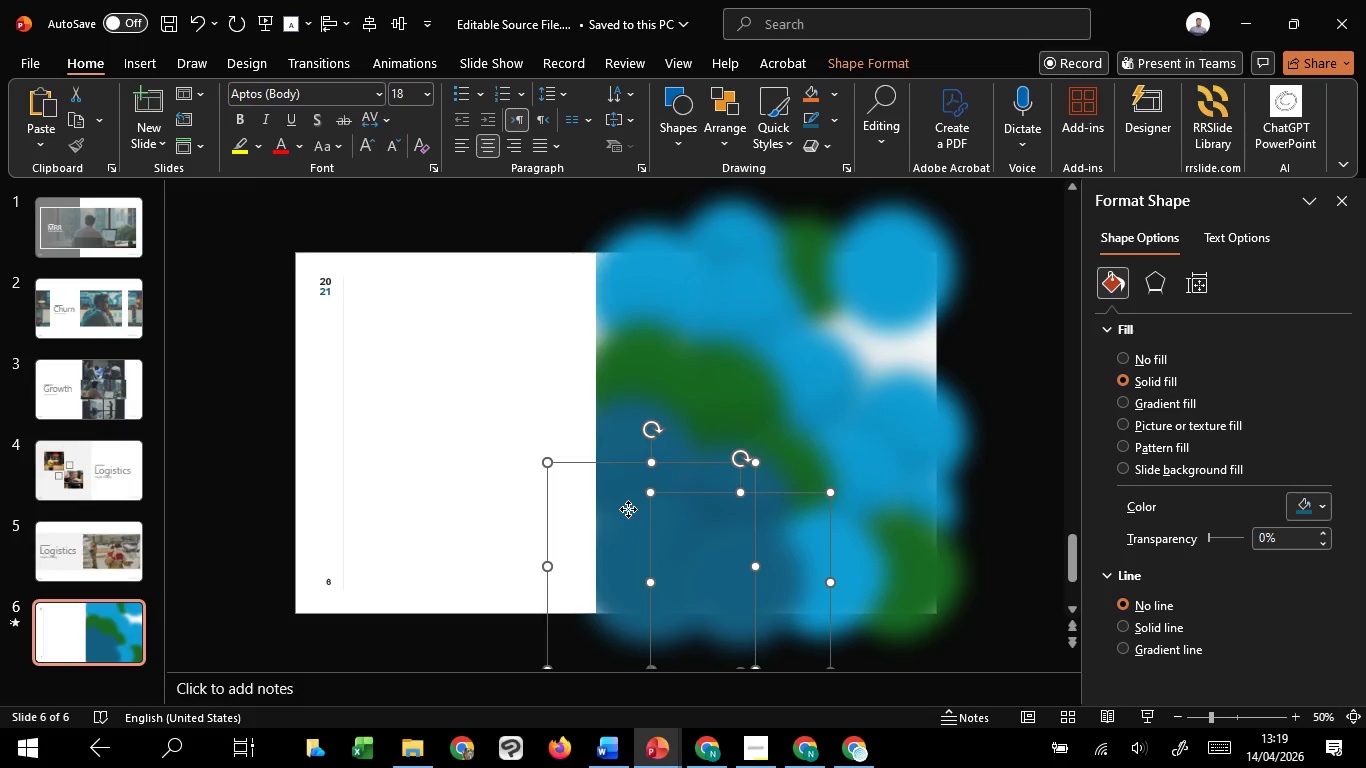 
left_click([628, 509])
 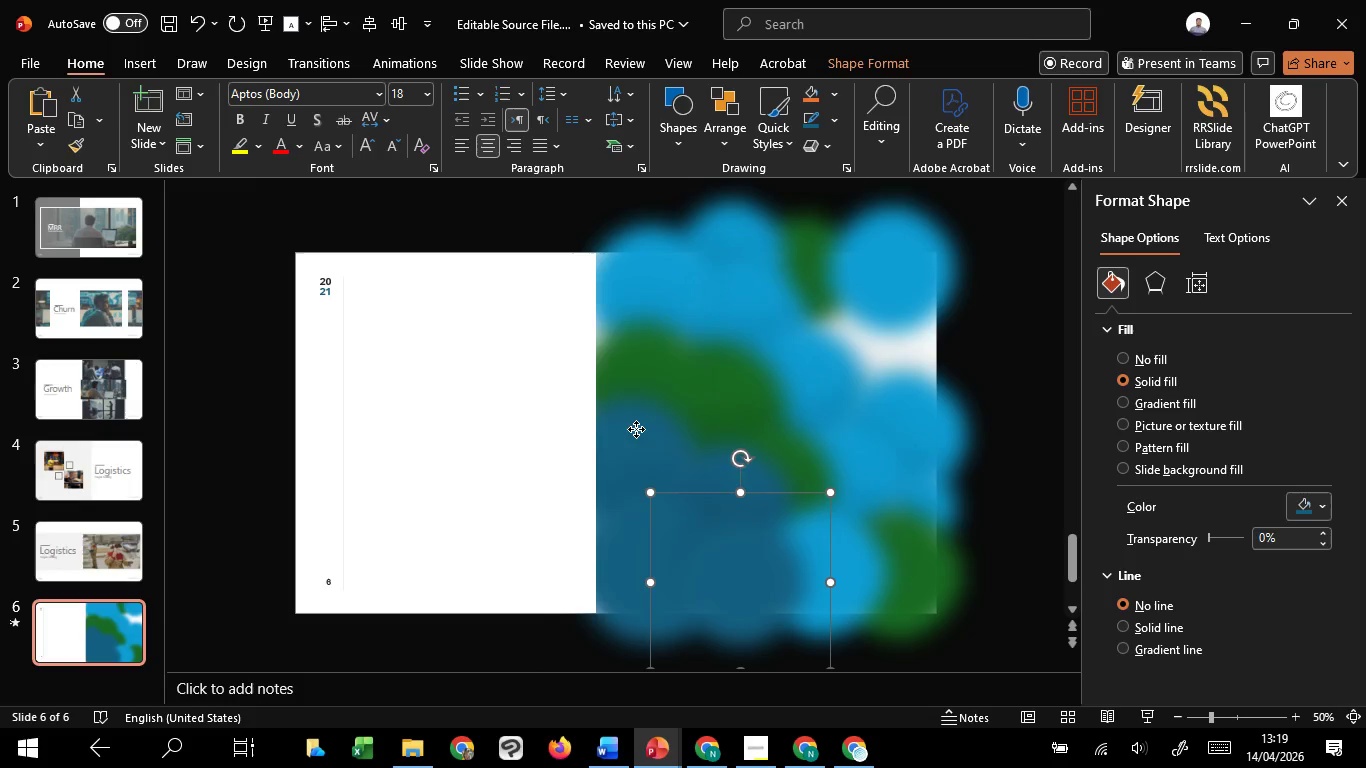 
left_click([636, 429])
 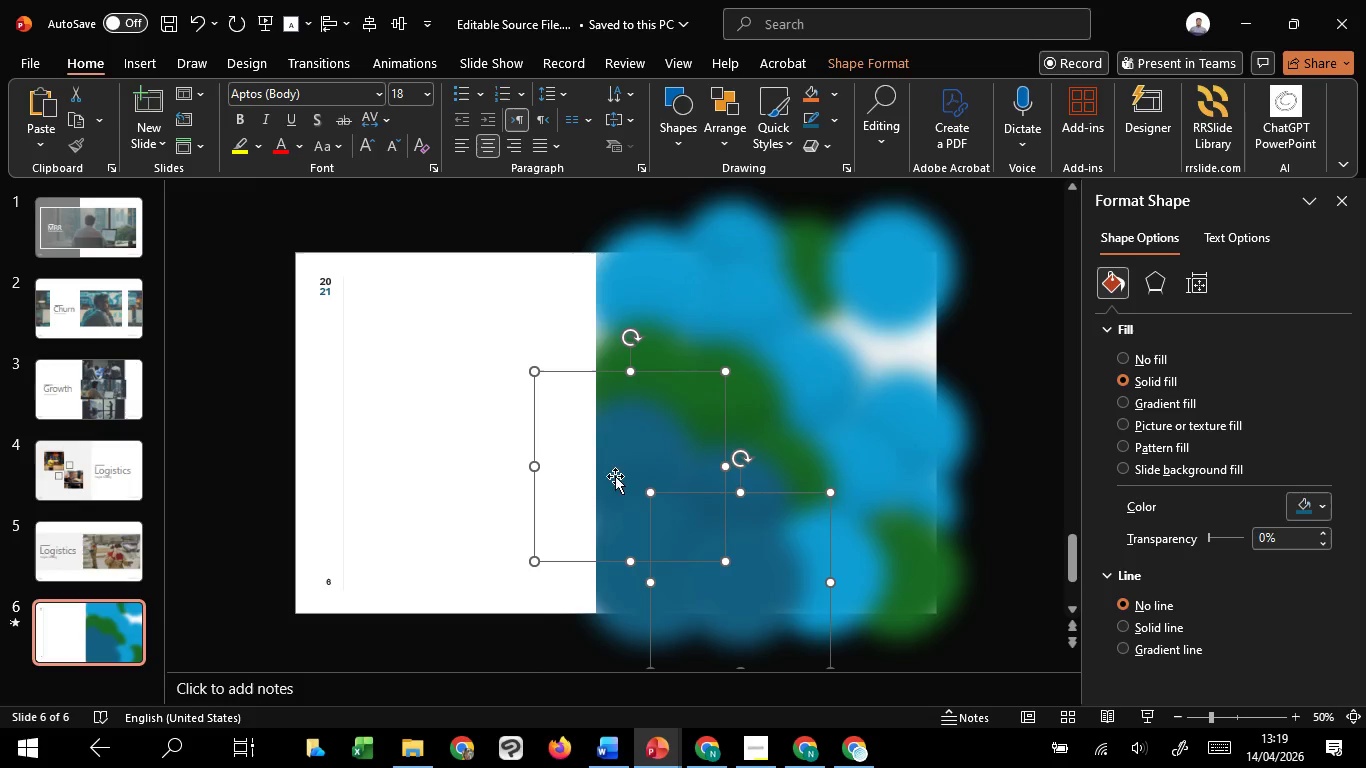 
hold_key(key=ShiftLeft, duration=1.53)
left_click([614, 498])
 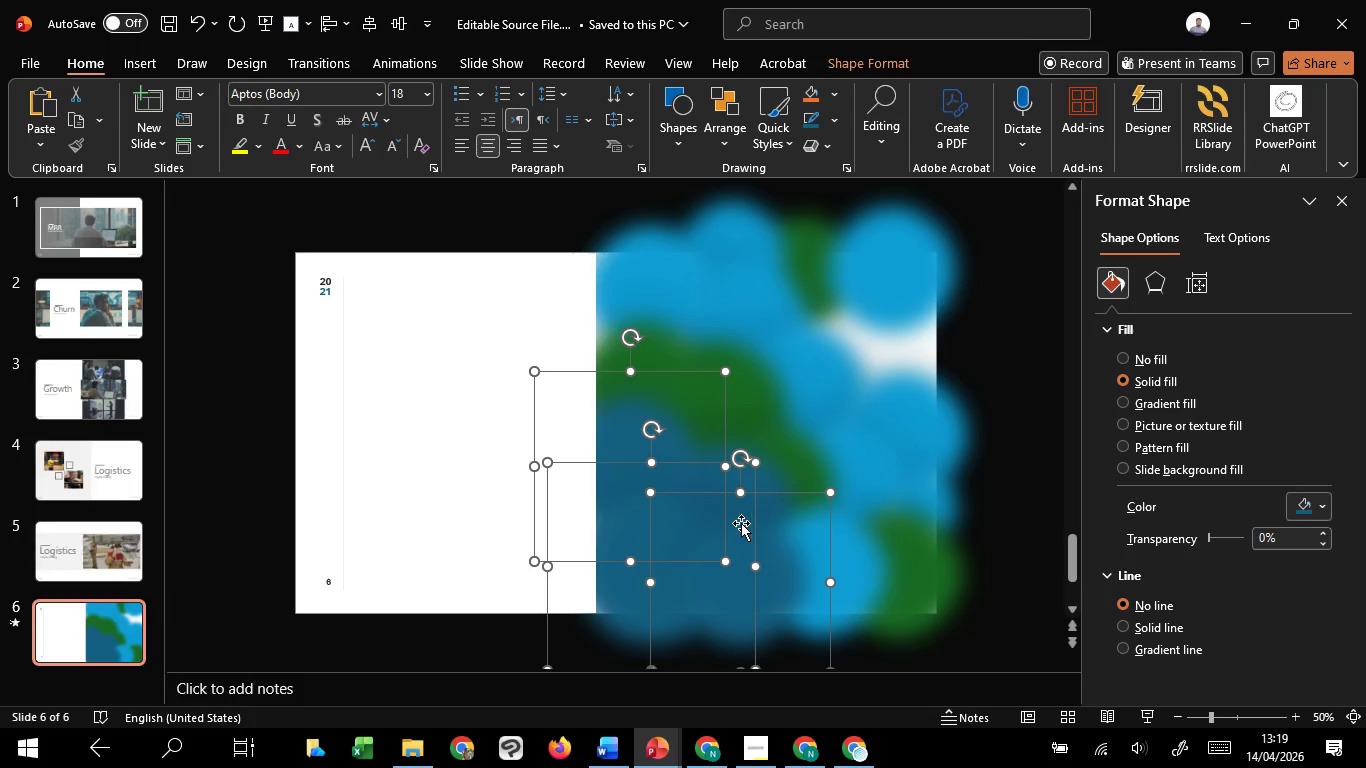 
hold_key(key=ShiftLeft, duration=1.51)
left_click([740, 522])
 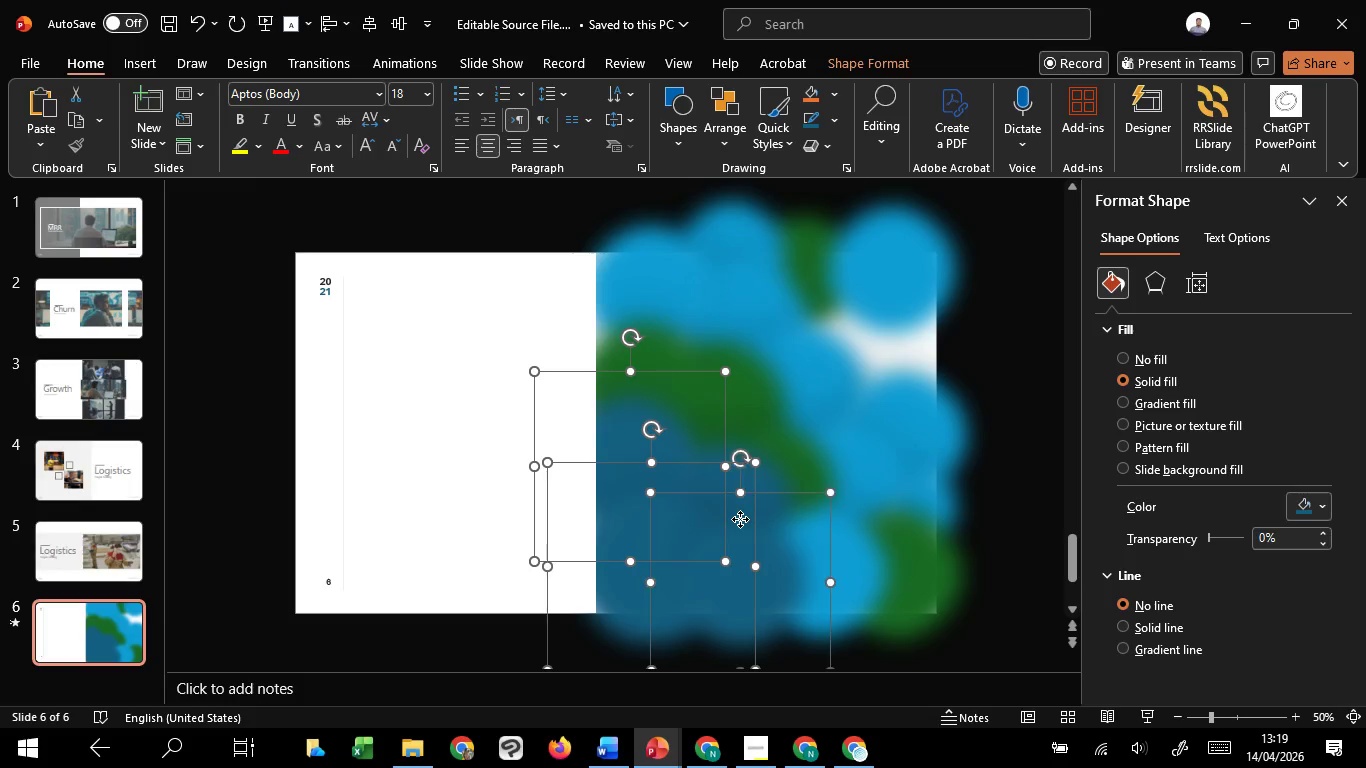 
double_click([740, 519])
 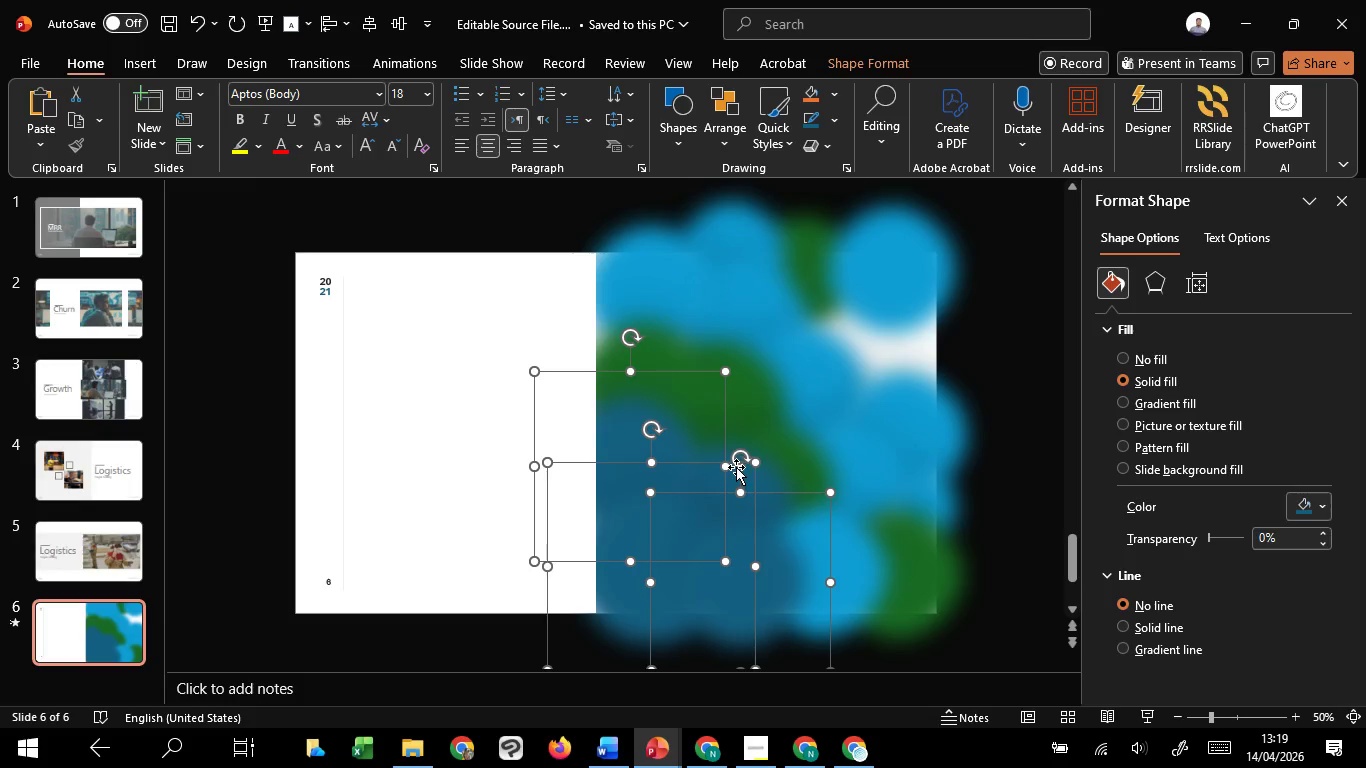 
hold_key(key=ShiftLeft, duration=1.5)
left_click([729, 475])
 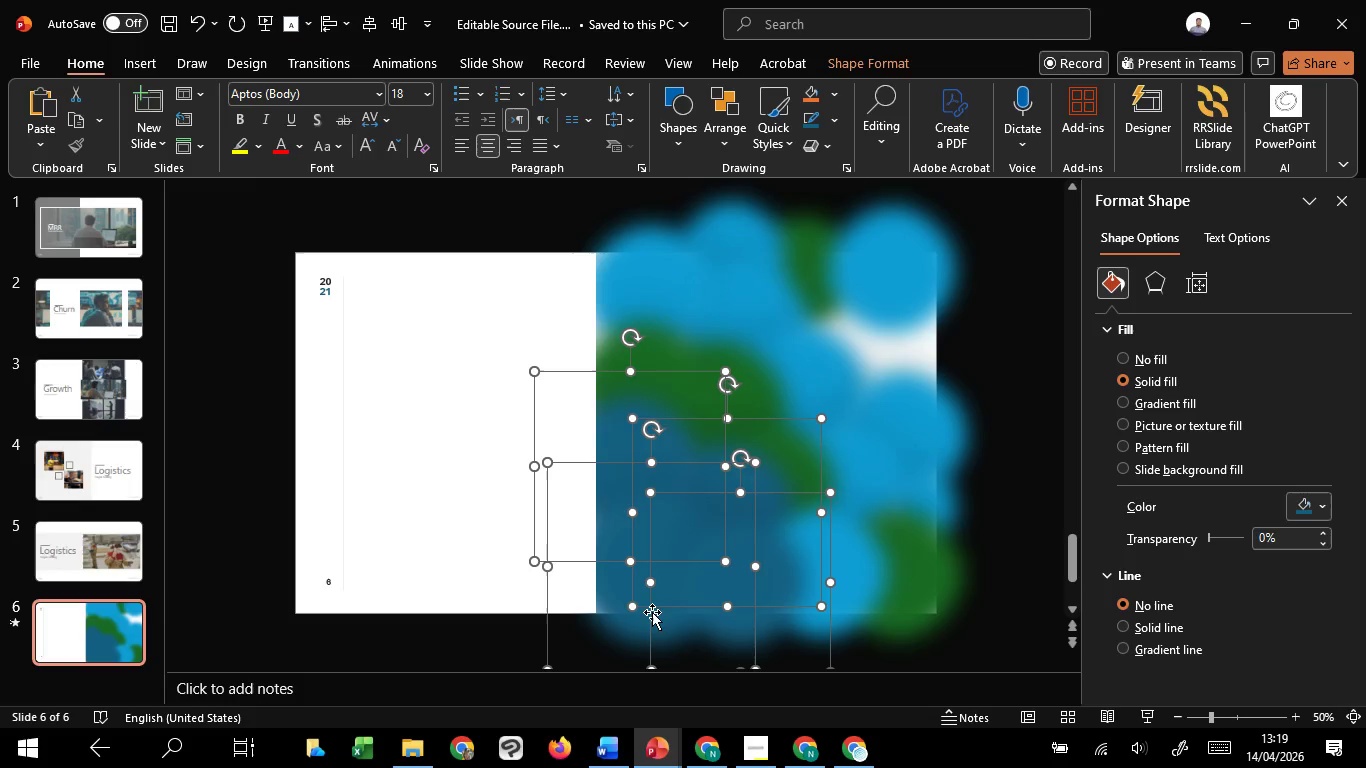 
hold_key(key=ShiftLeft, duration=0.59)
 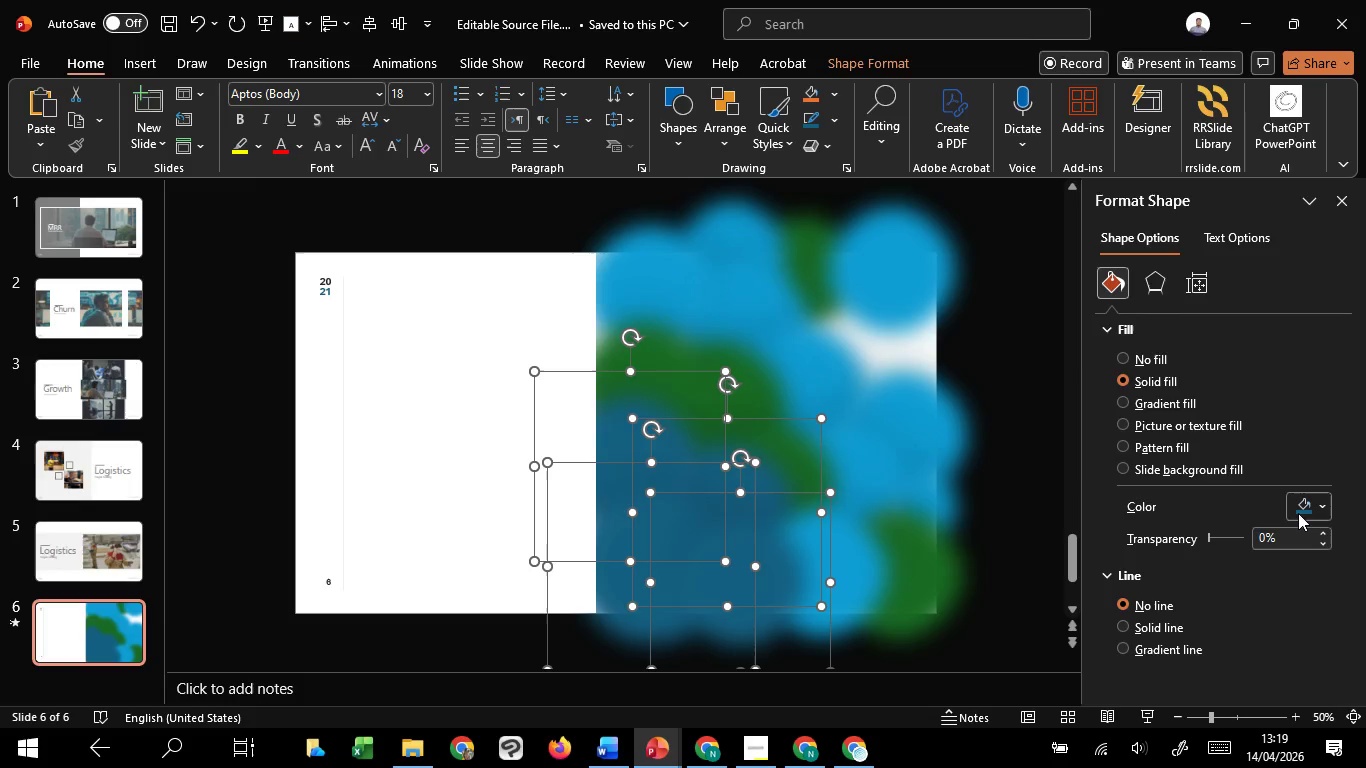 
left_click([1298, 513])
 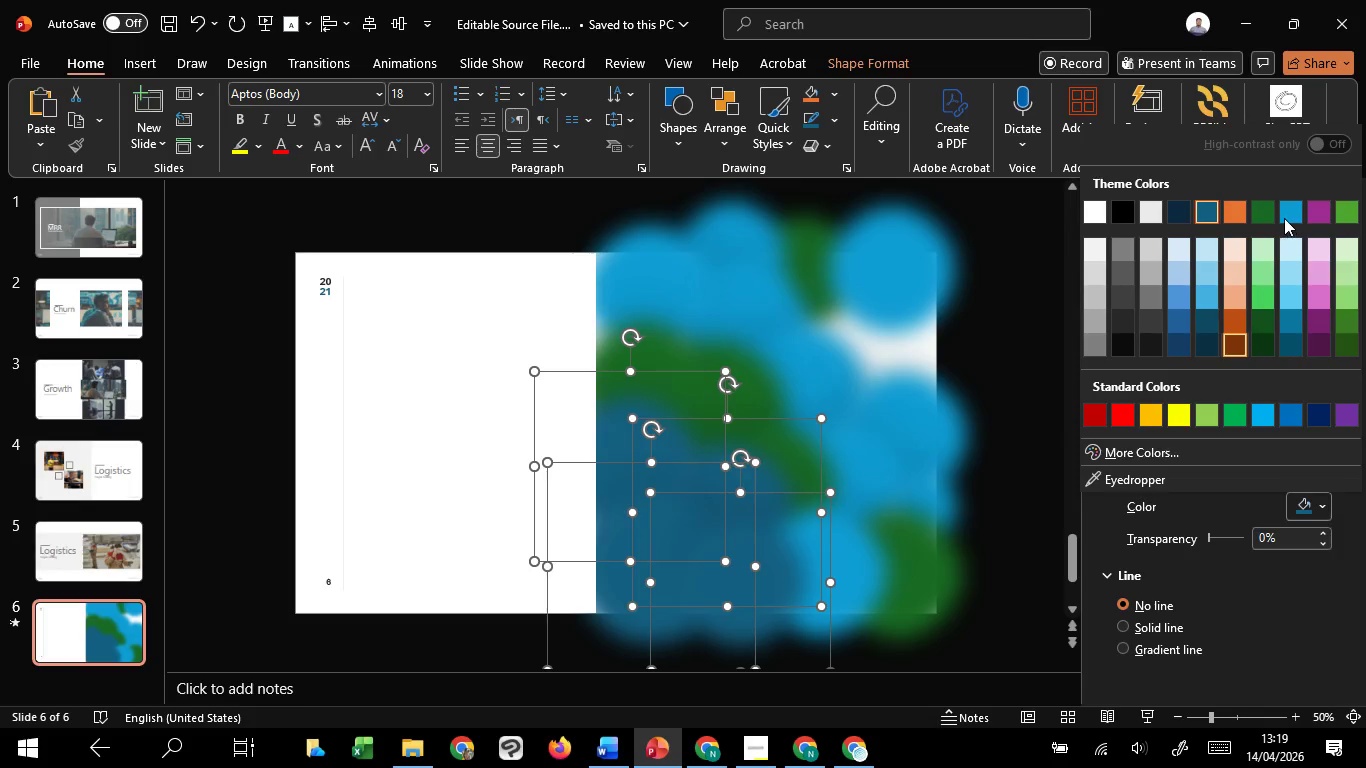 
left_click([1284, 218])
 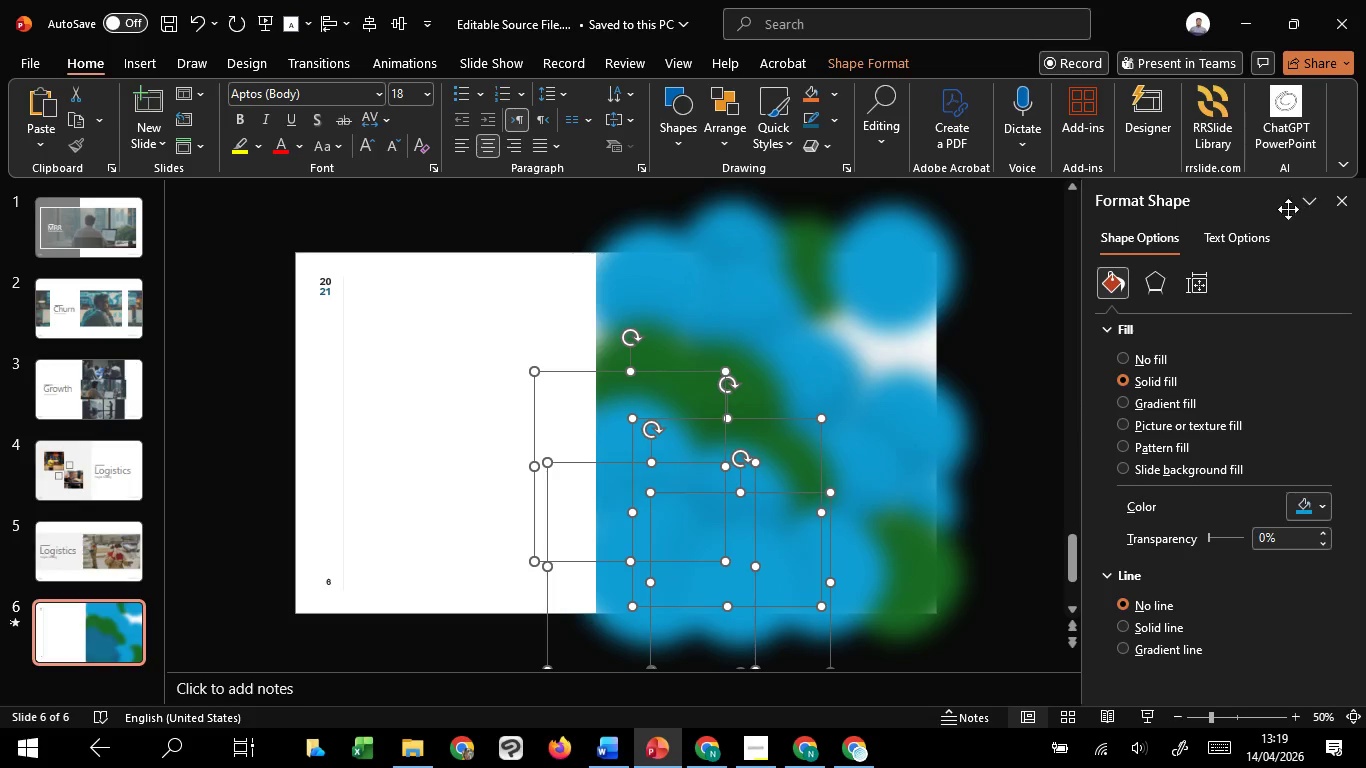 
wait(5.34)
 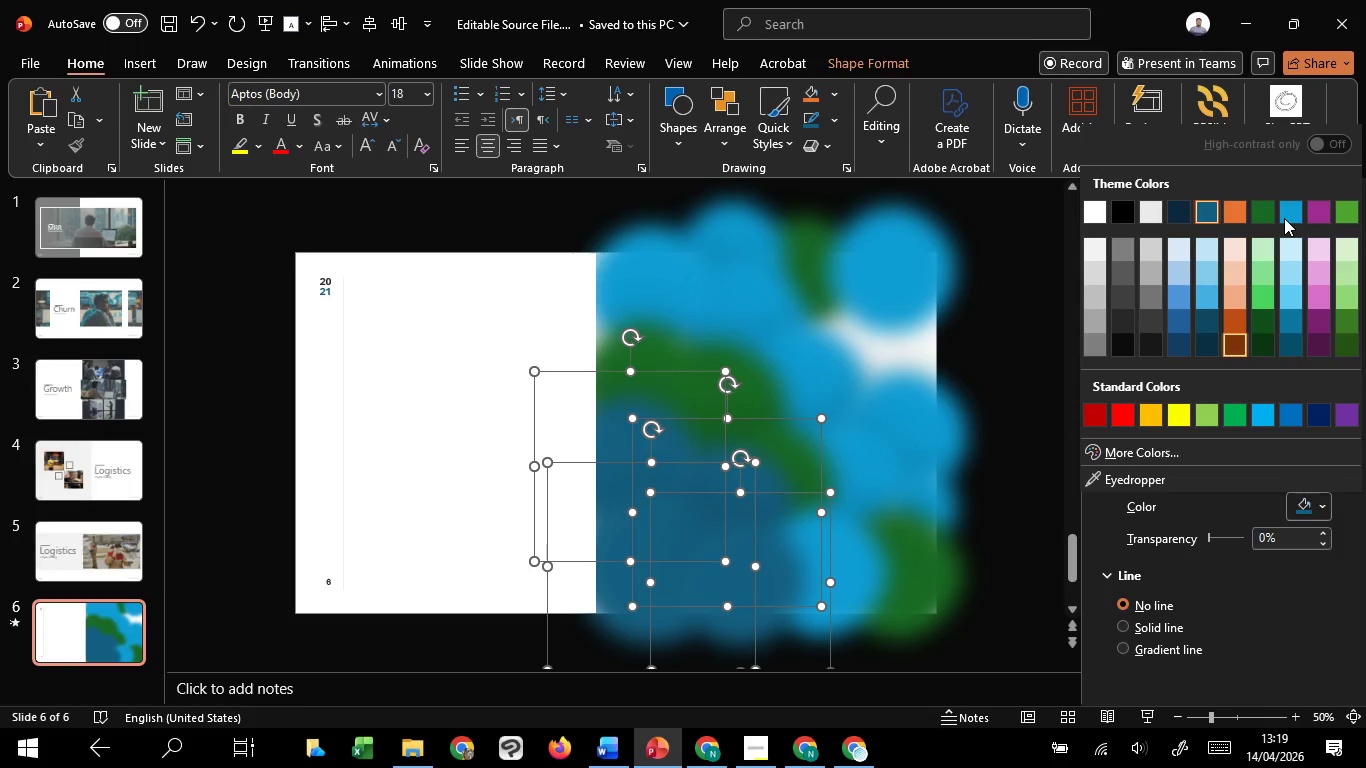 
left_click([1017, 552])
 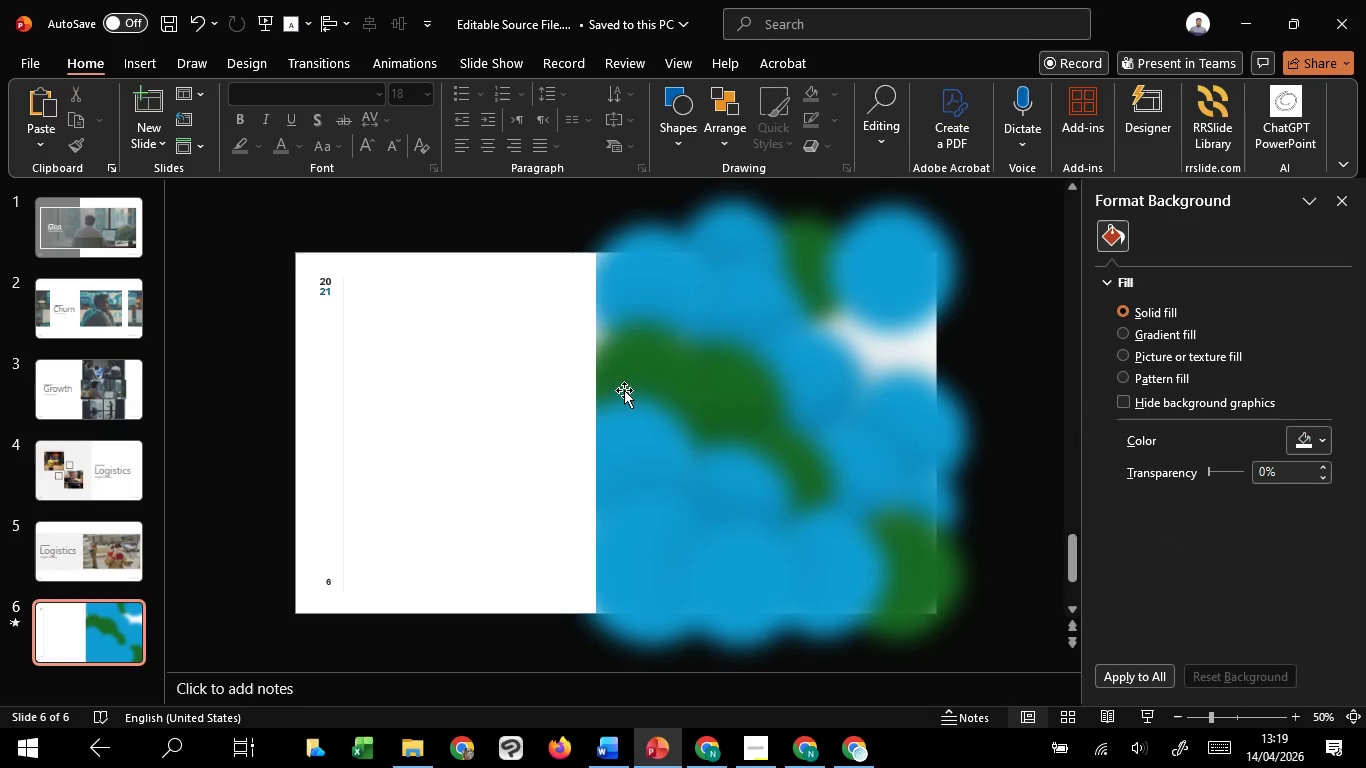 
left_click([618, 352])
 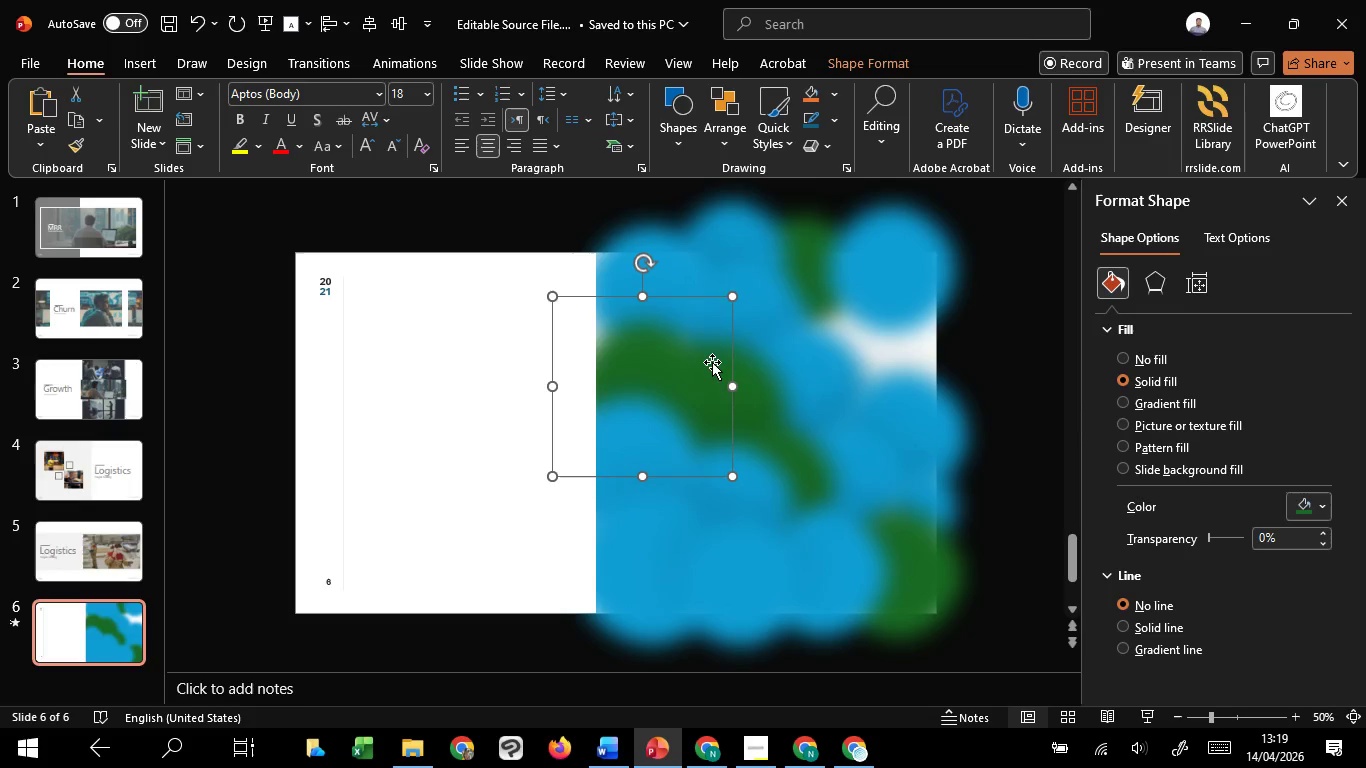 
hold_key(key=ShiftLeft, duration=1.52)
left_click([745, 362])
 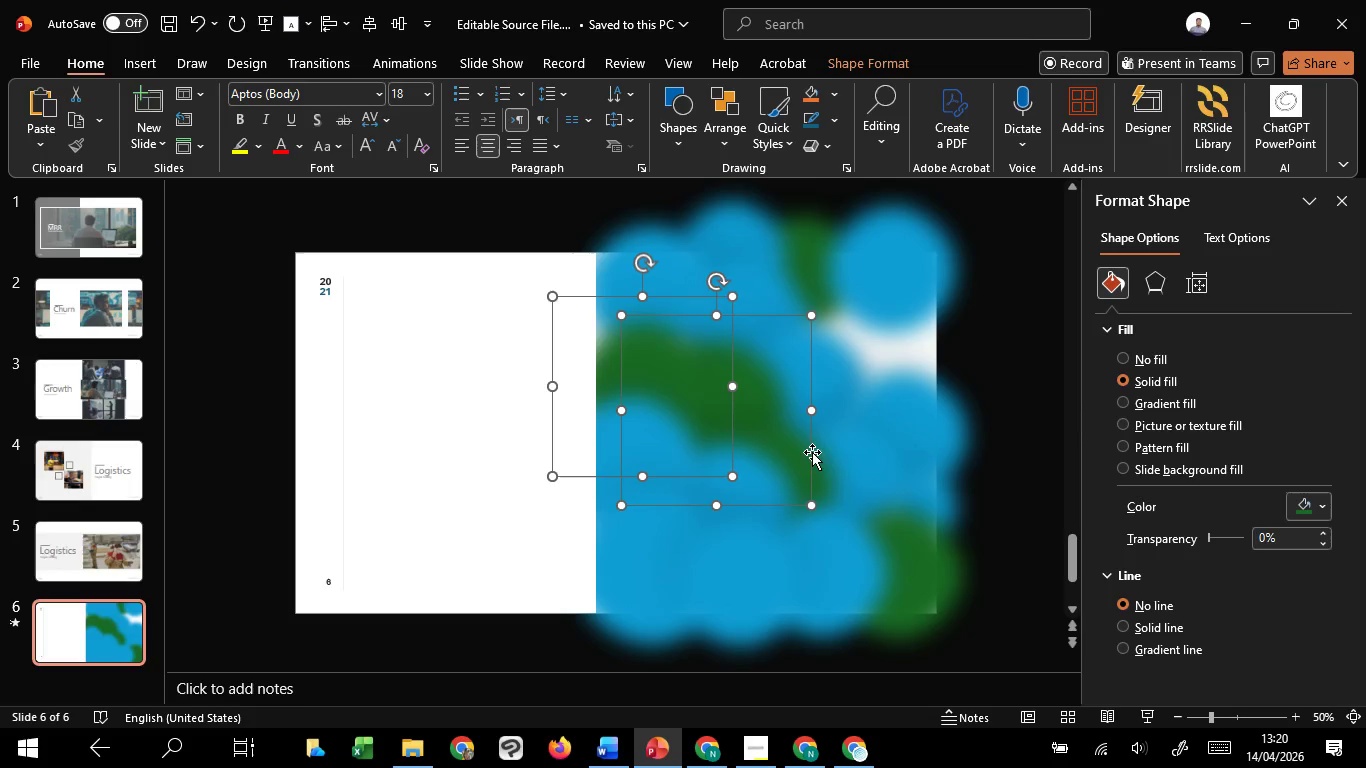 
hold_key(key=ShiftLeft, duration=1.5)
left_click([821, 465])
 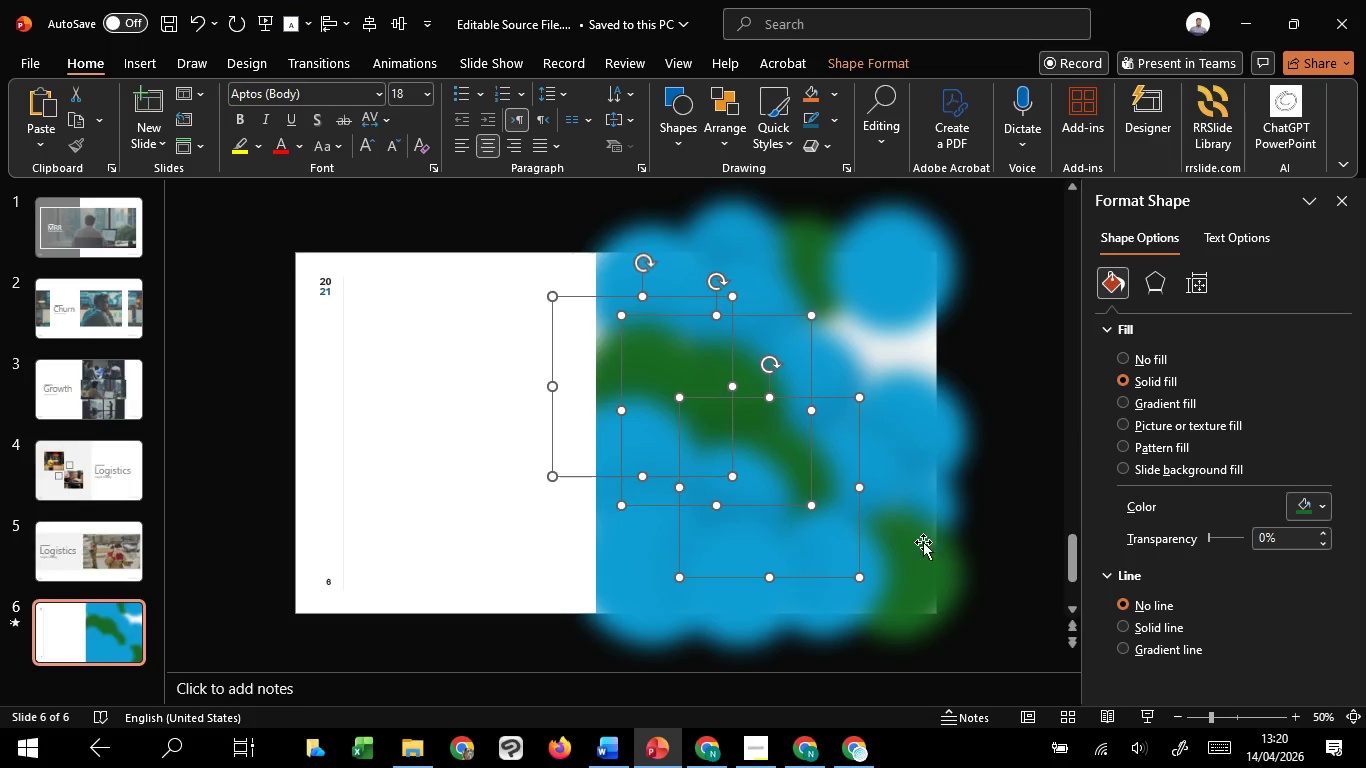 
hold_key(key=ShiftLeft, duration=1.0)
left_click([914, 538])
 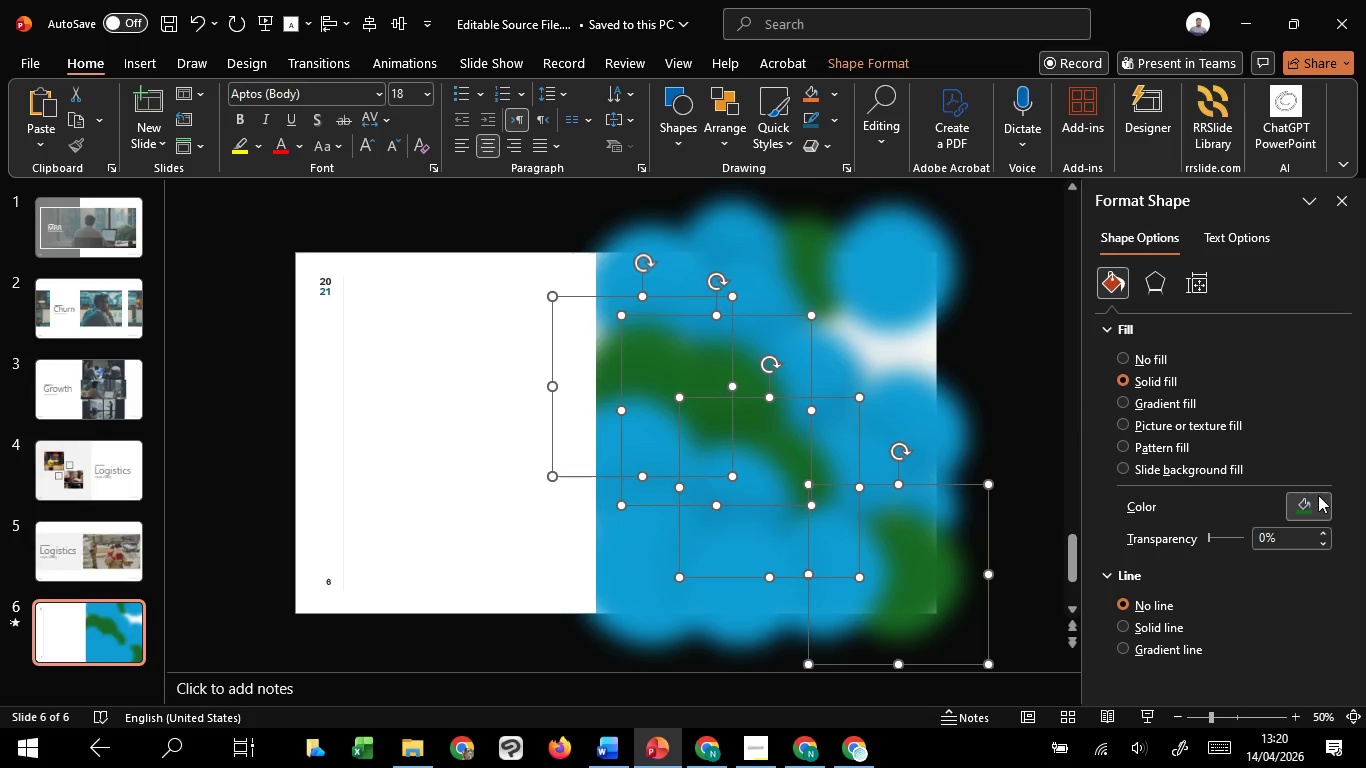 
left_click([1318, 495])
 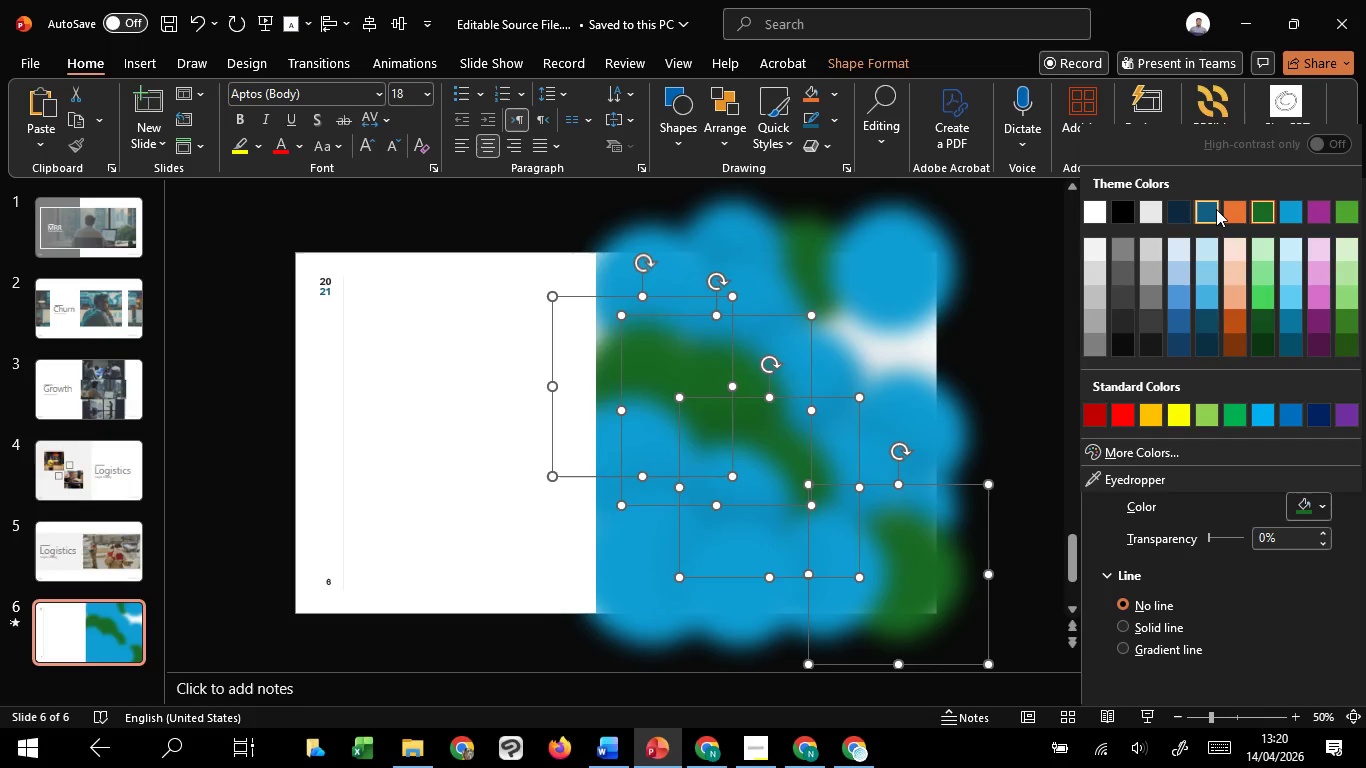 
left_click([1216, 209])
 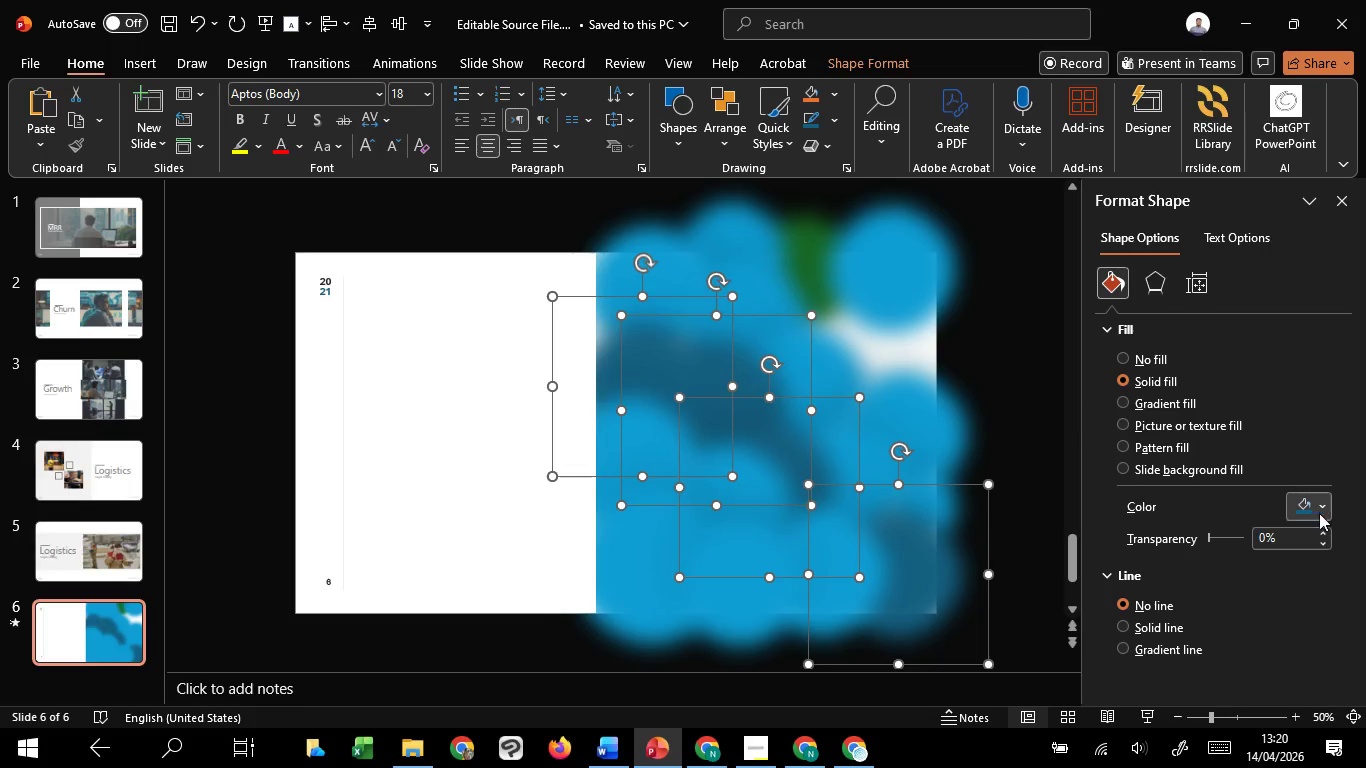 
left_click([1319, 516])
 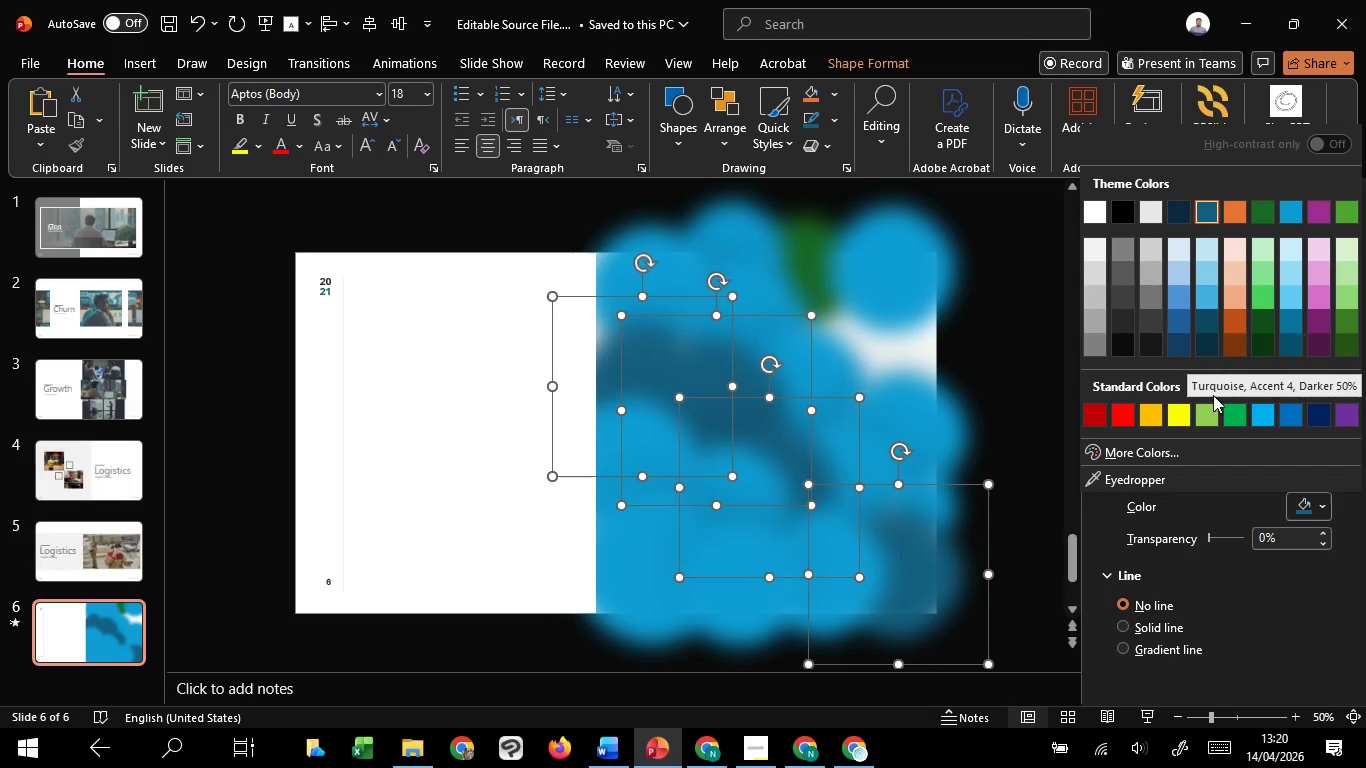 
left_click([1176, 409])
 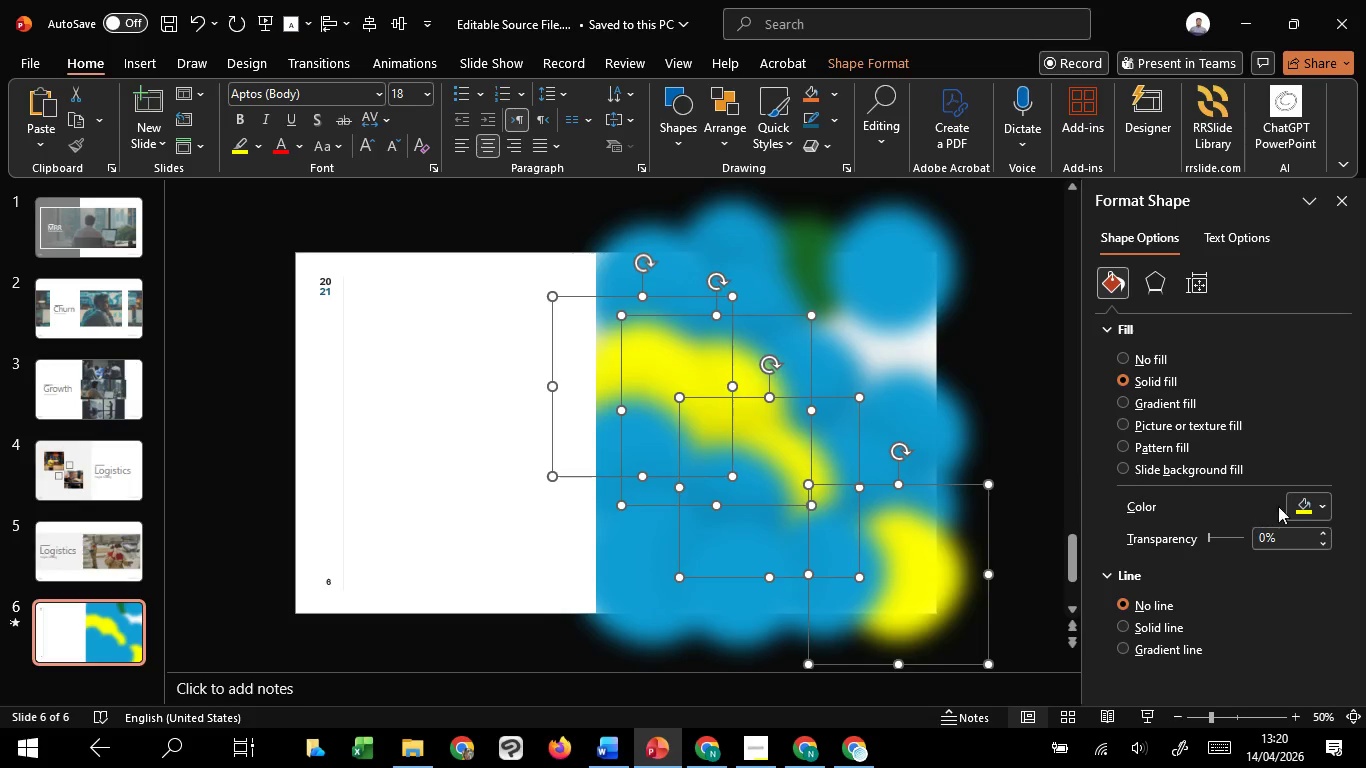 
left_click([1293, 501])
 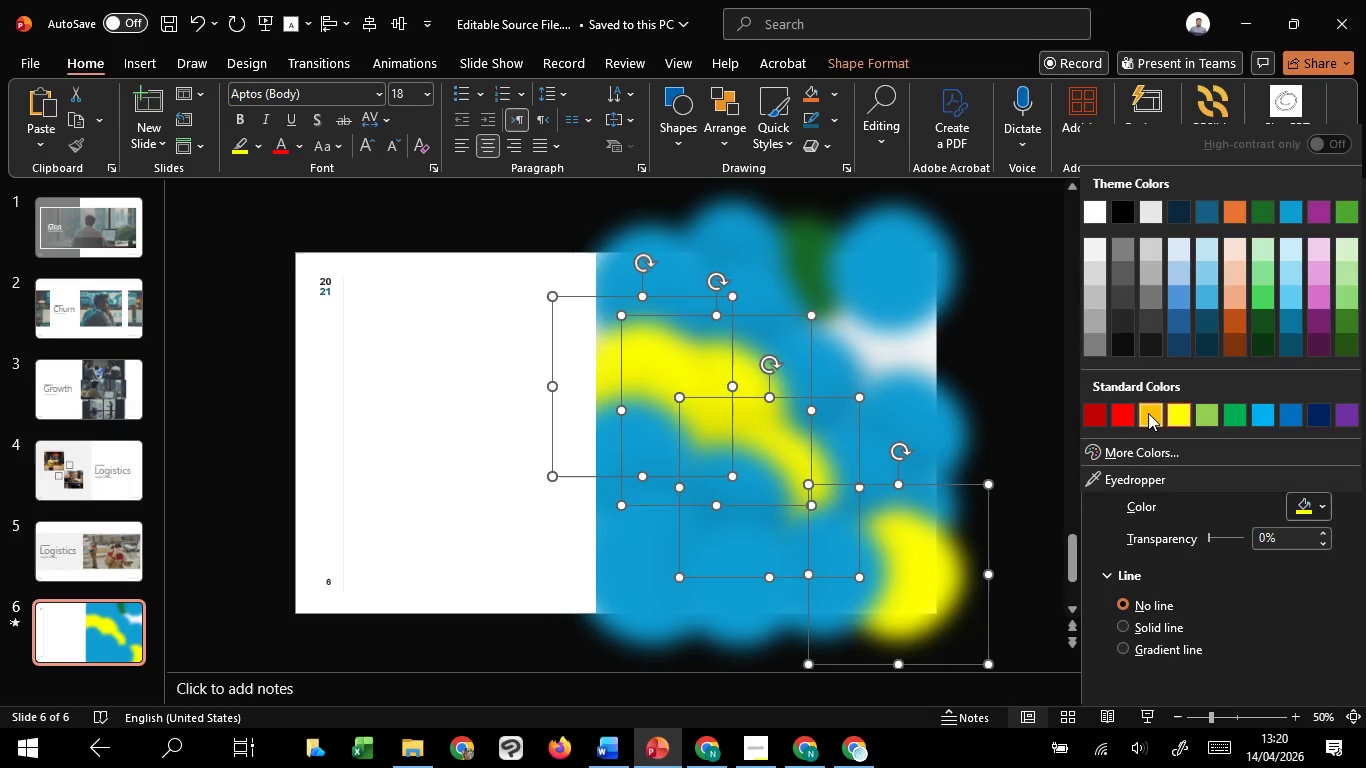 
left_click([1148, 413])
 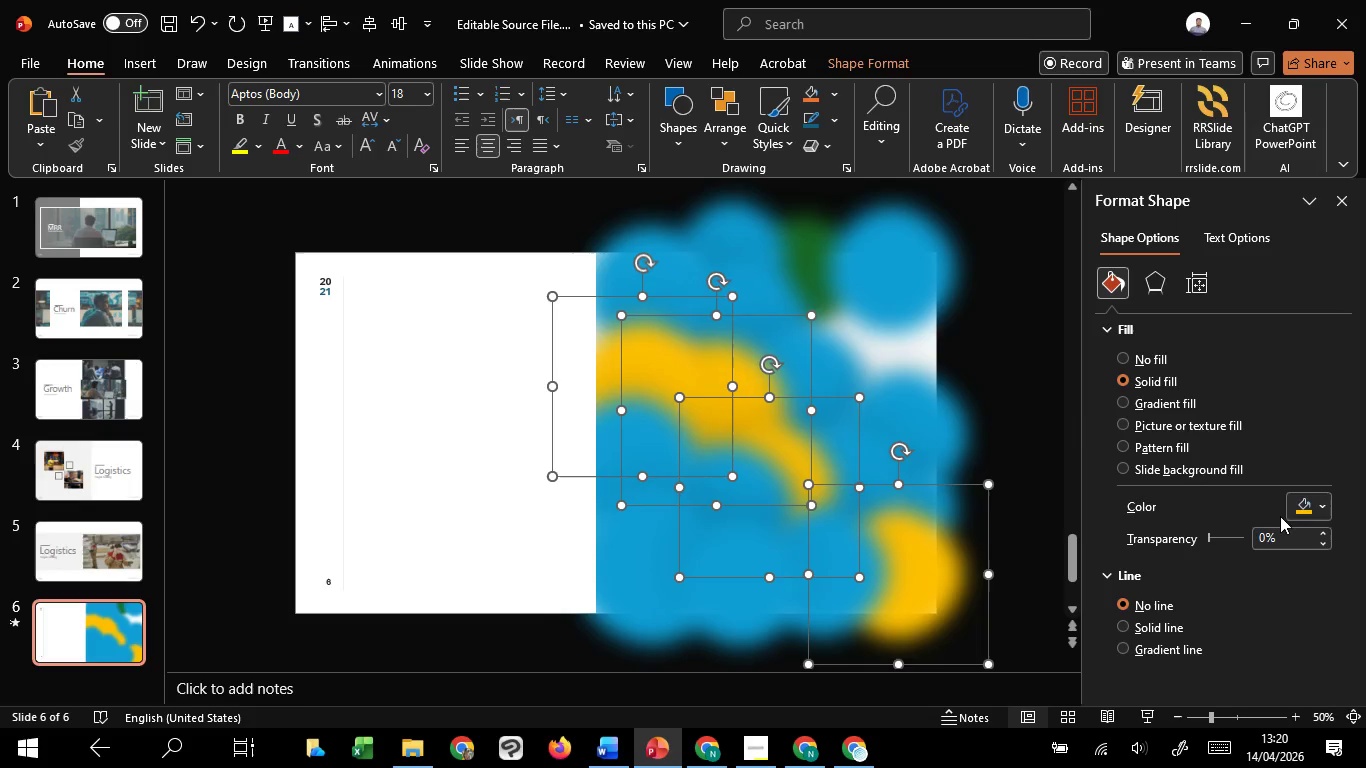 
left_click([1296, 503])
 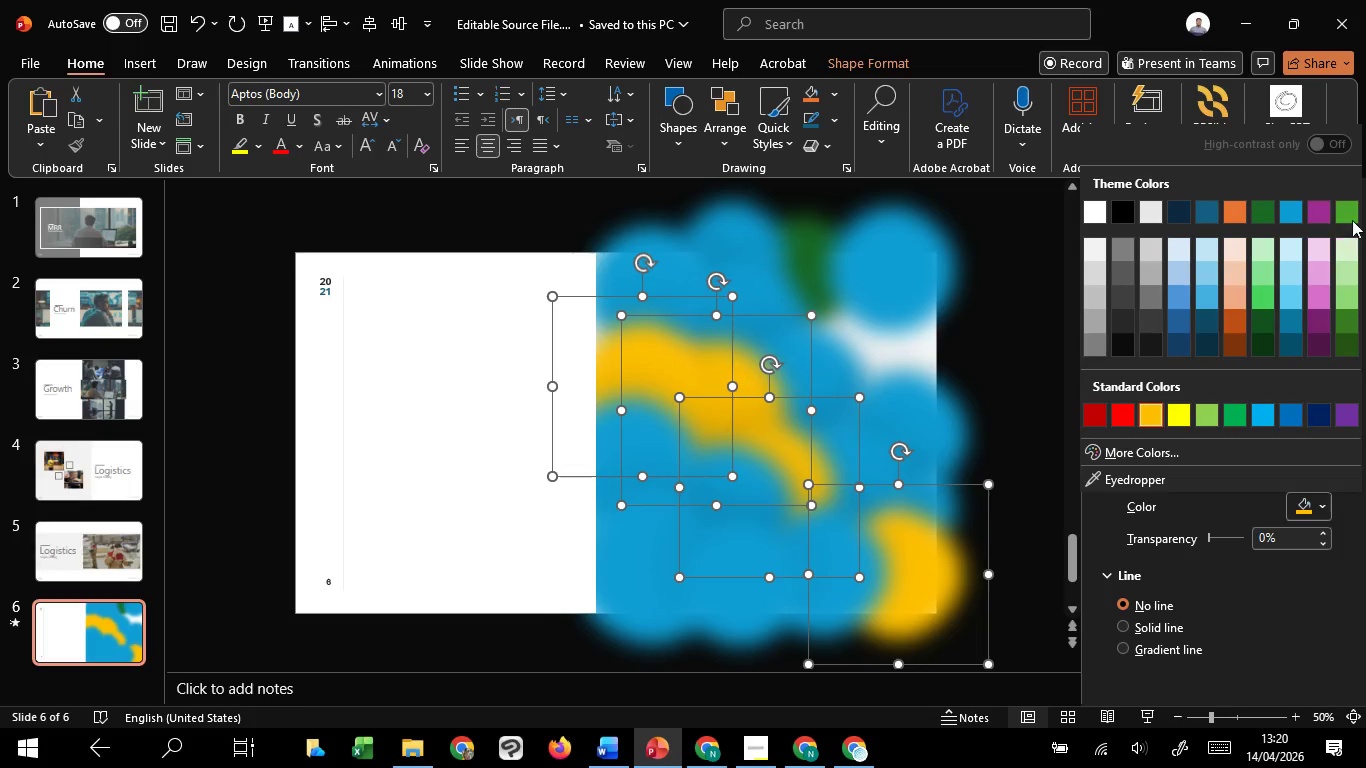 
left_click([1359, 218])
 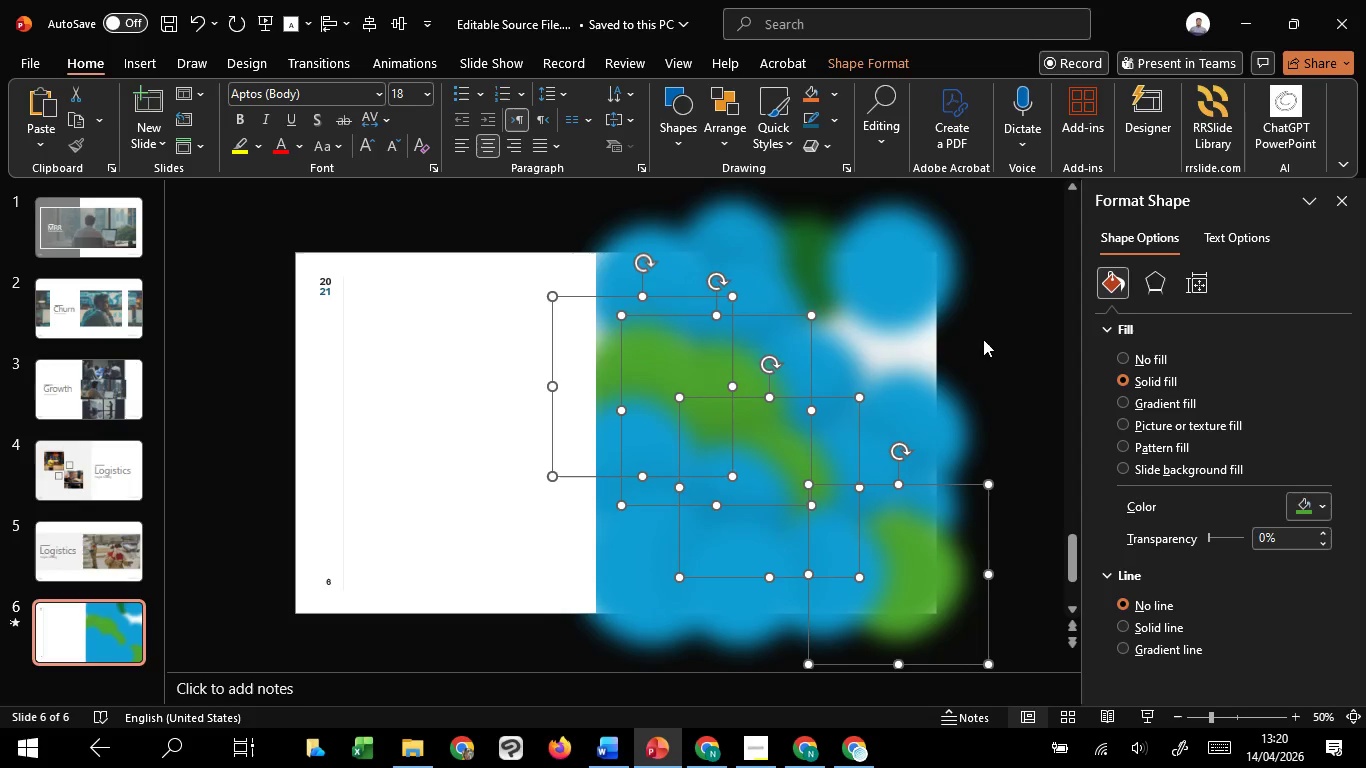 
wait(6.14)
 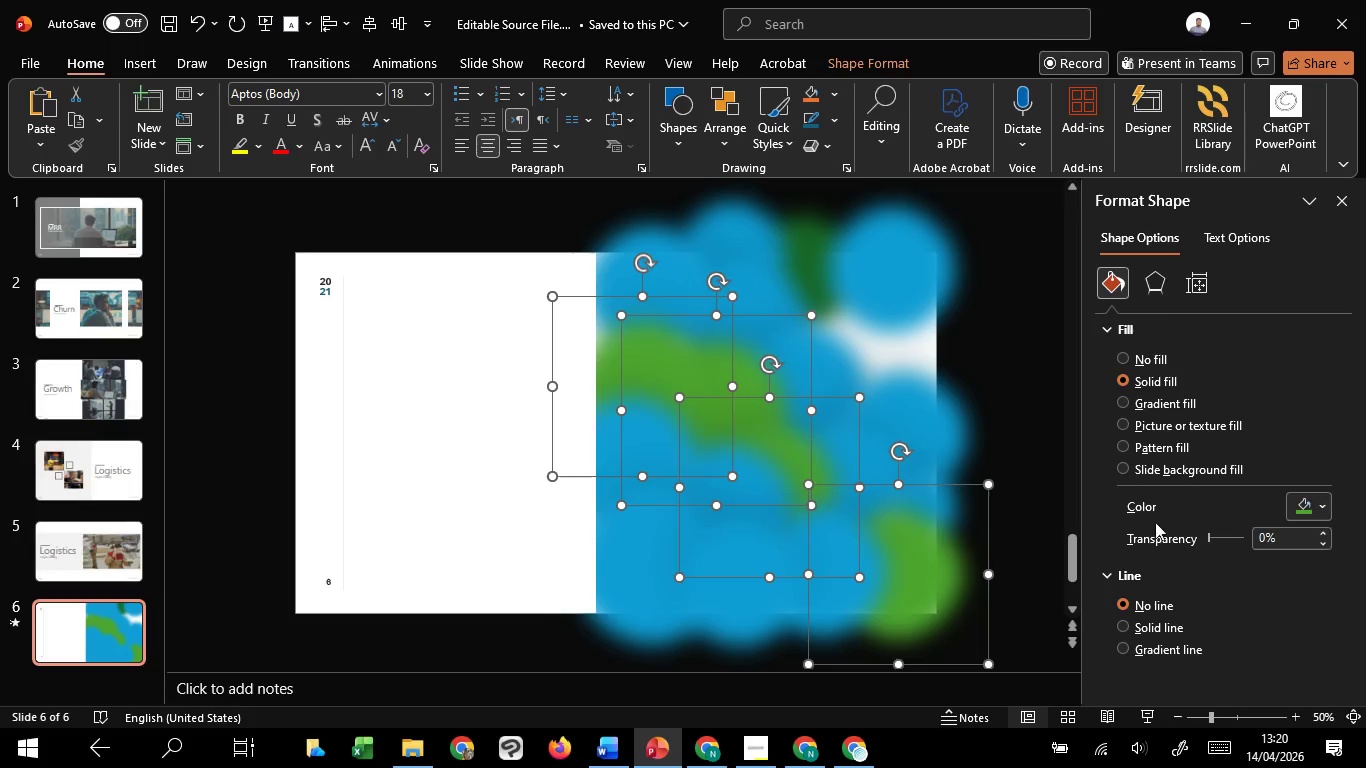 
left_click([983, 339])
 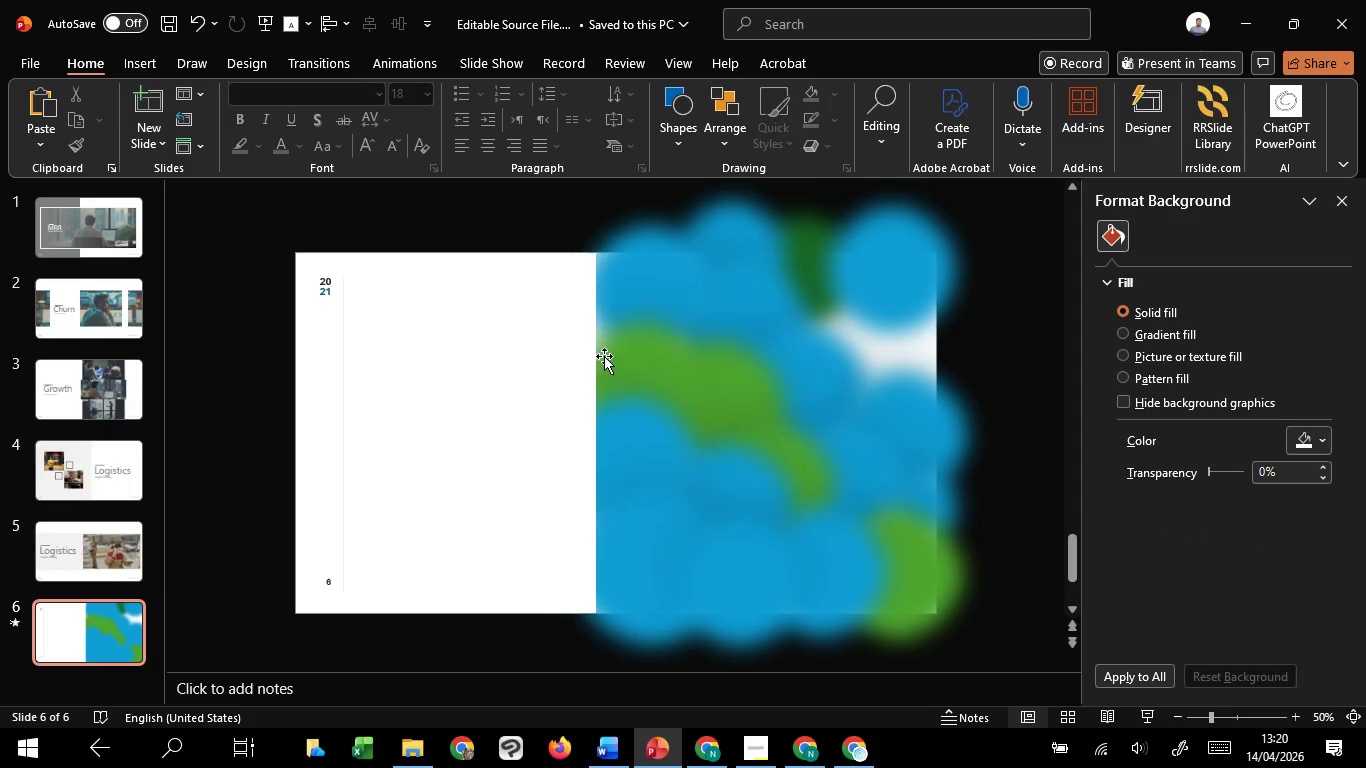 
left_click([622, 342])
 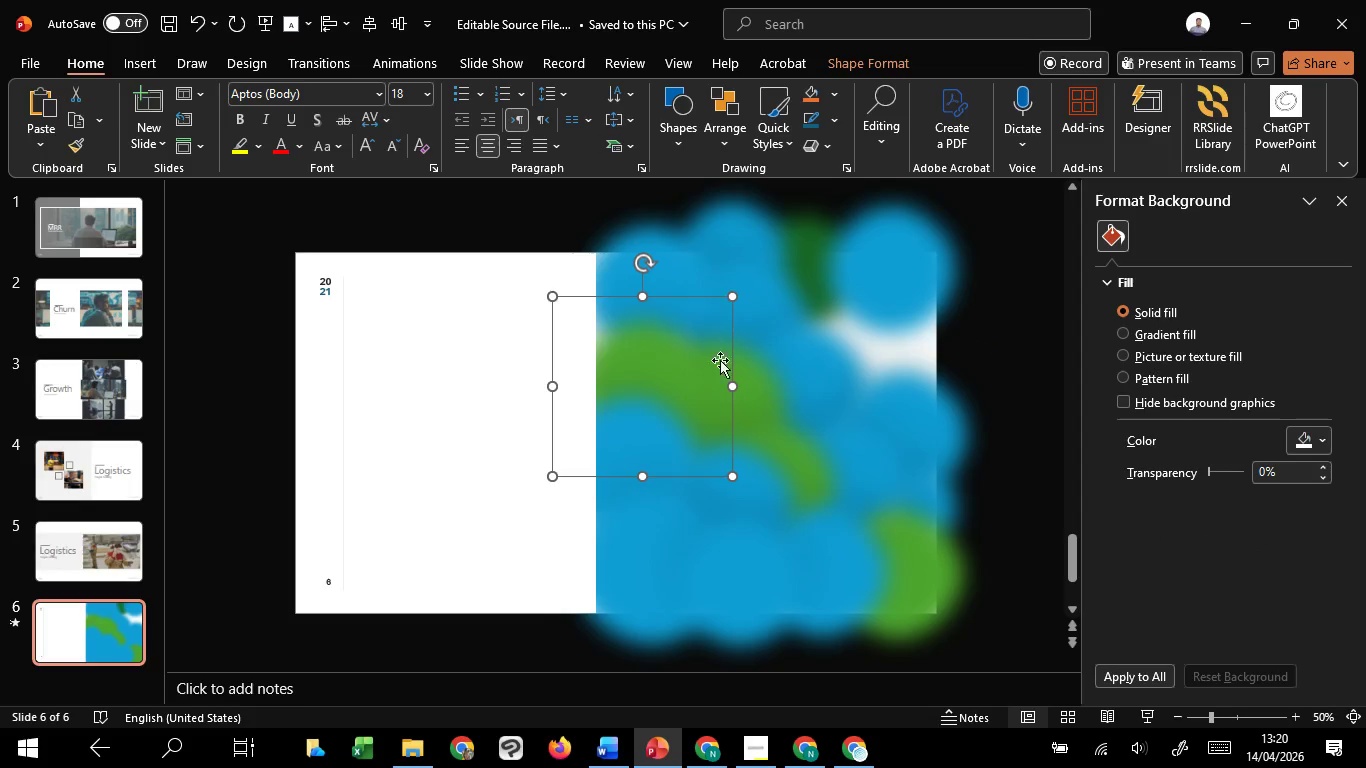 
hold_key(key=ShiftLeft, duration=1.51)
left_click([749, 359])
 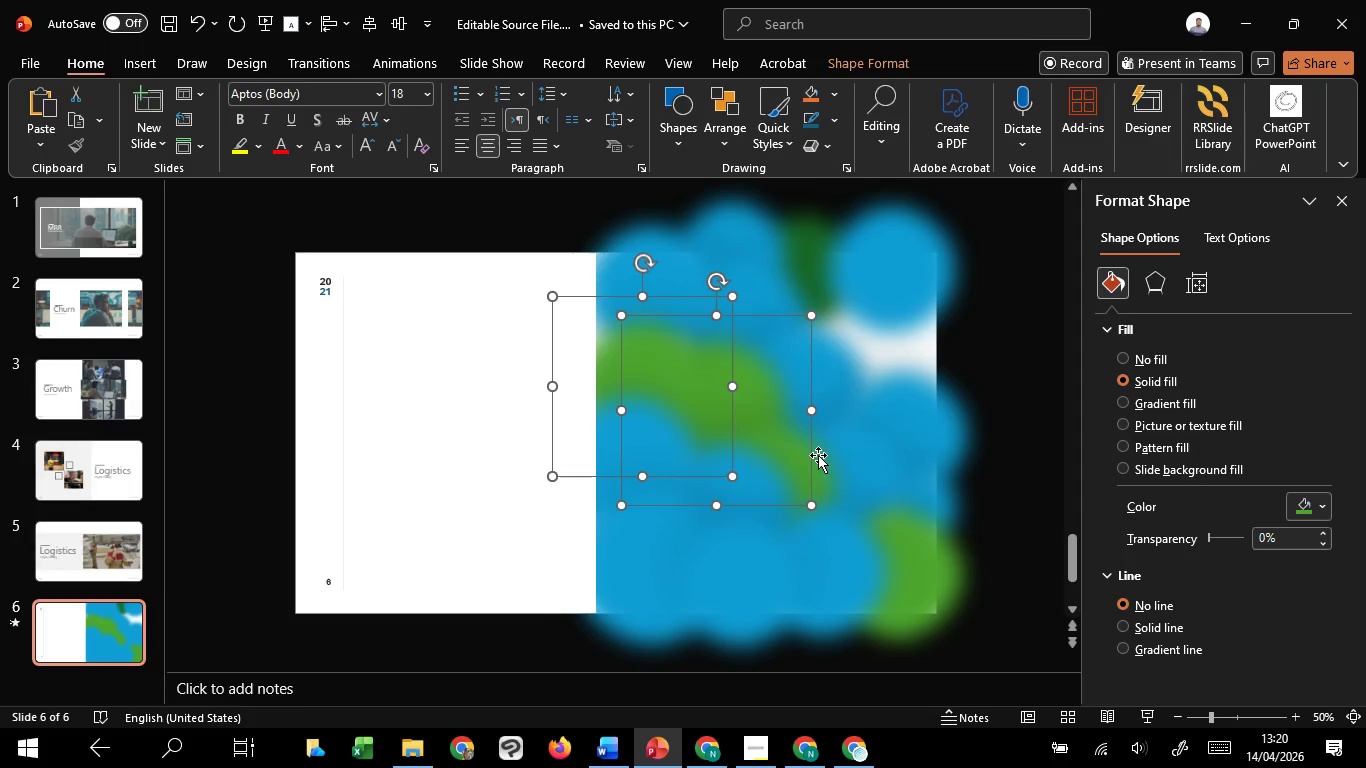 
left_click([818, 455])
 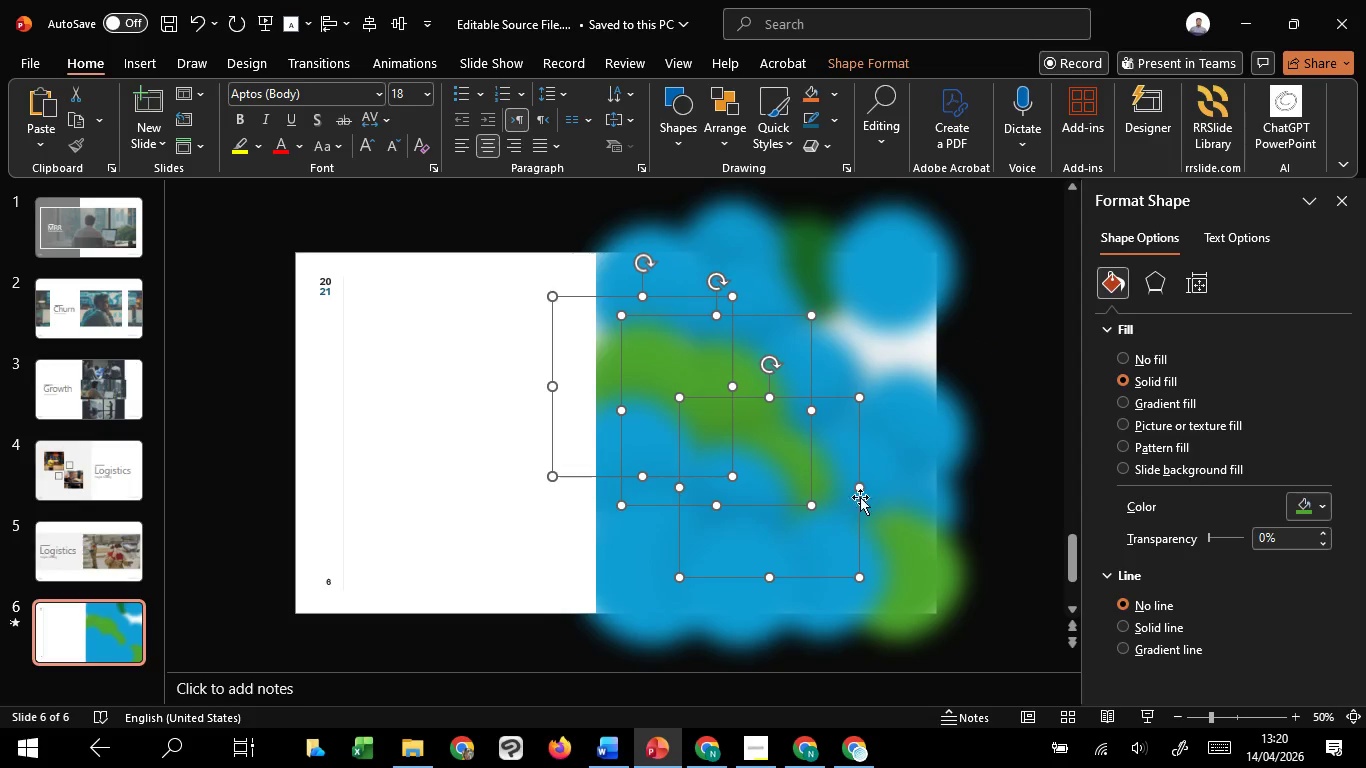 
hold_key(key=ShiftLeft, duration=1.31)
left_click([916, 543])
 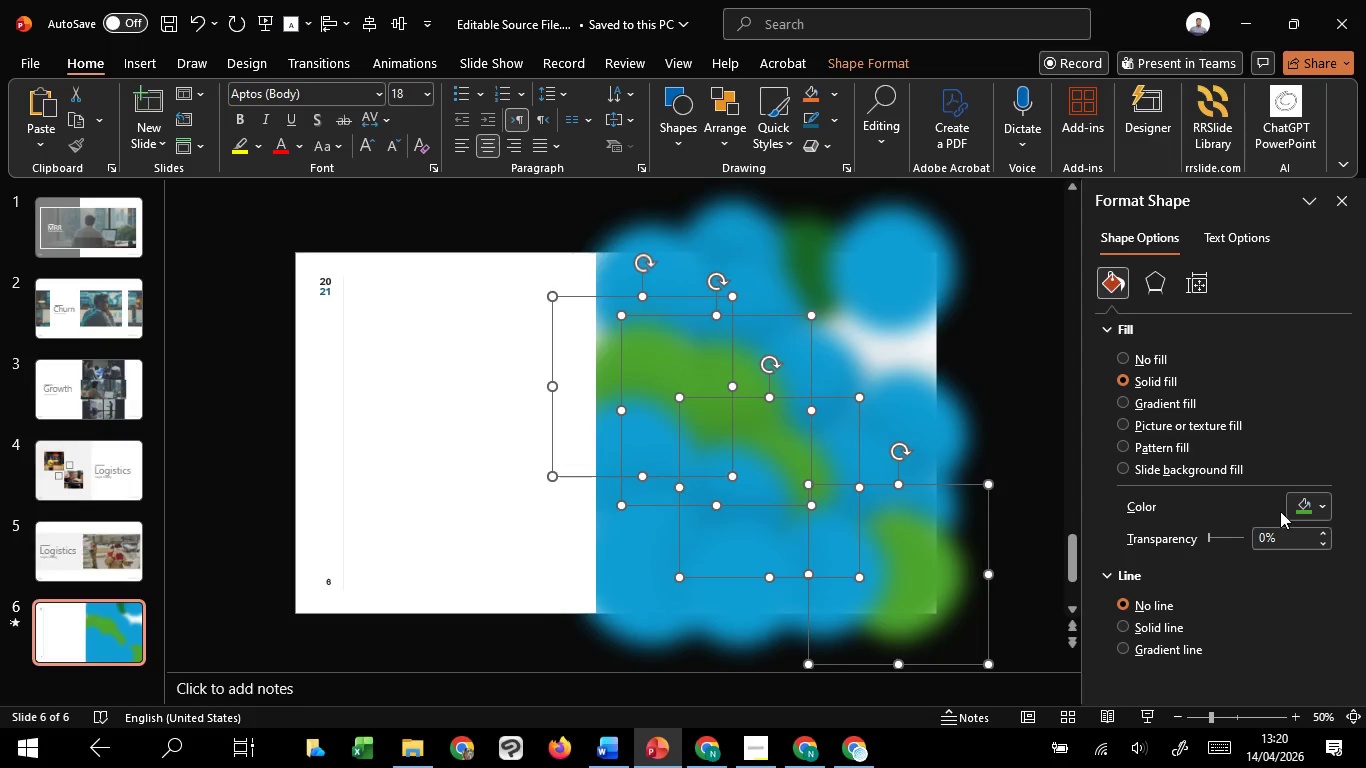 
left_click([1290, 510])
 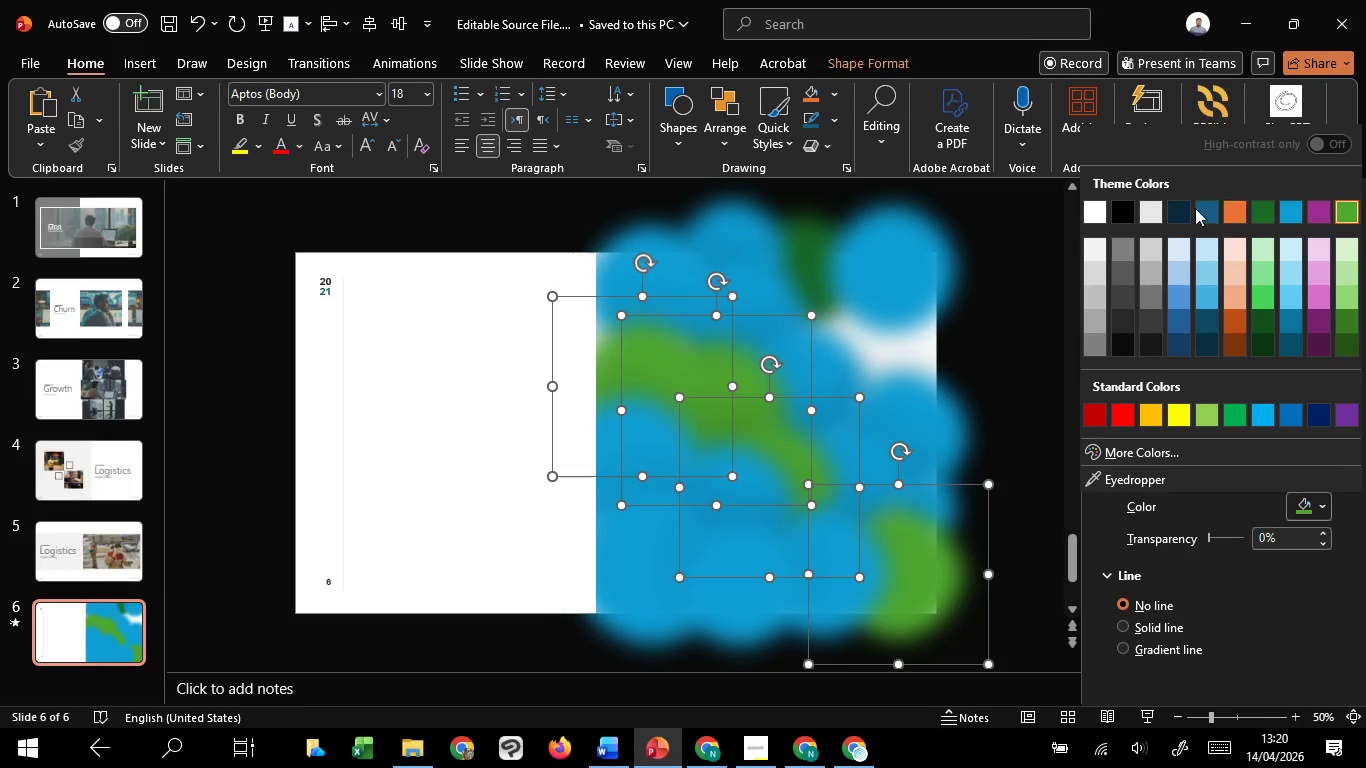 
left_click([1194, 208])
 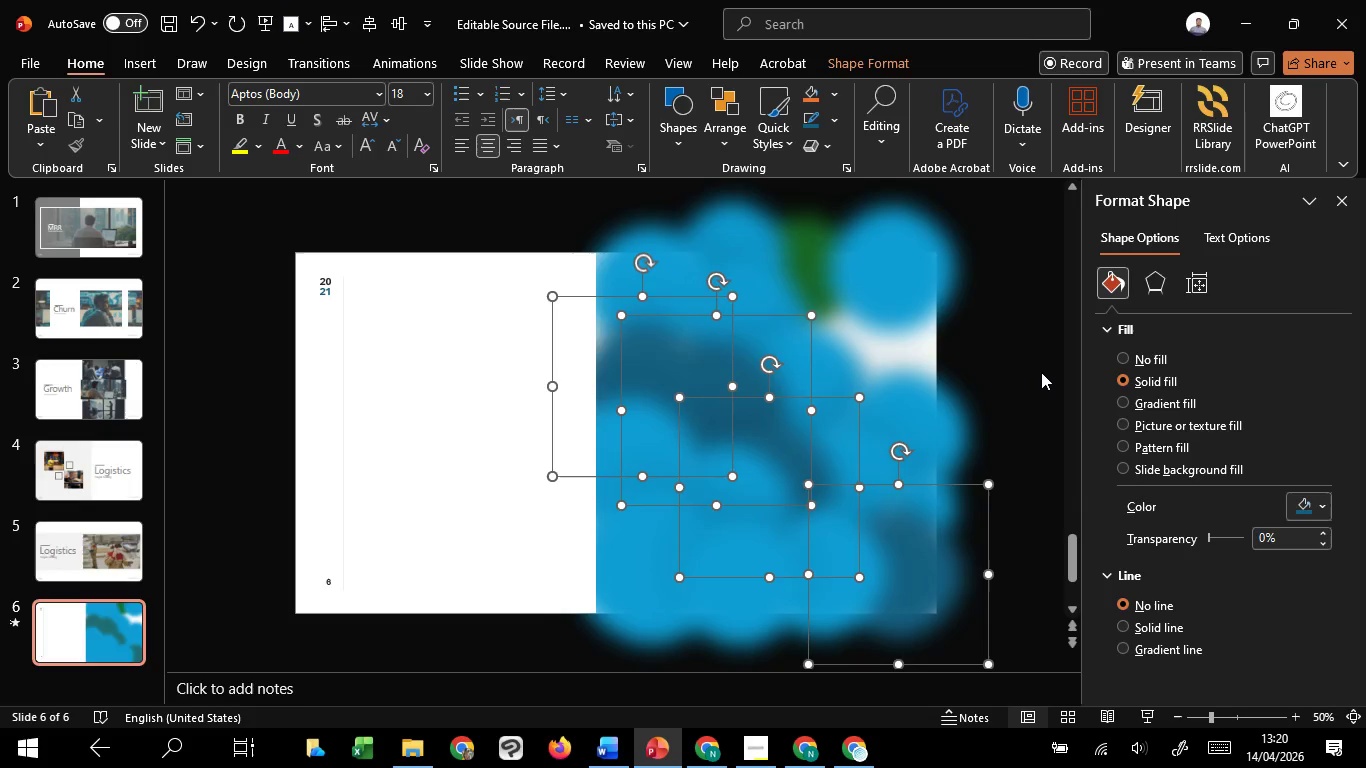 
left_click([1041, 372])
 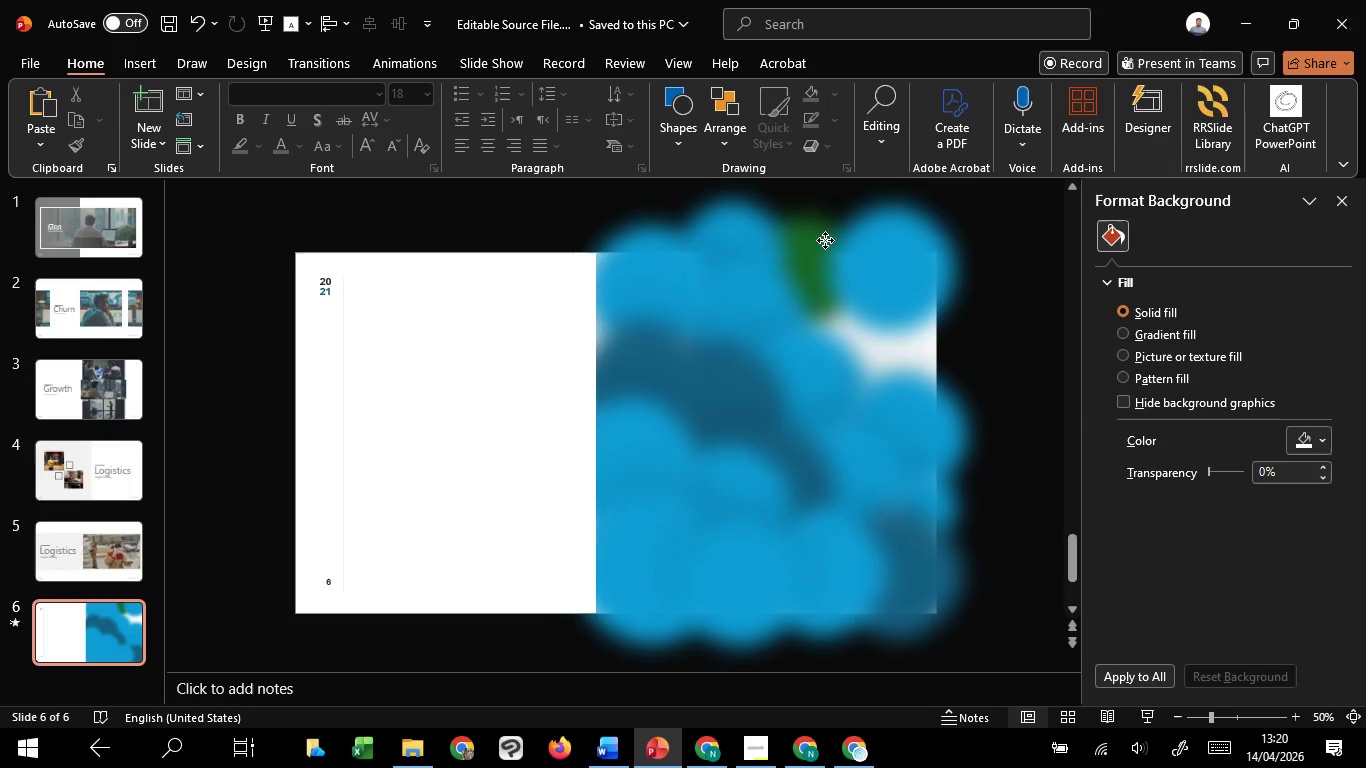 
left_click([825, 240])
 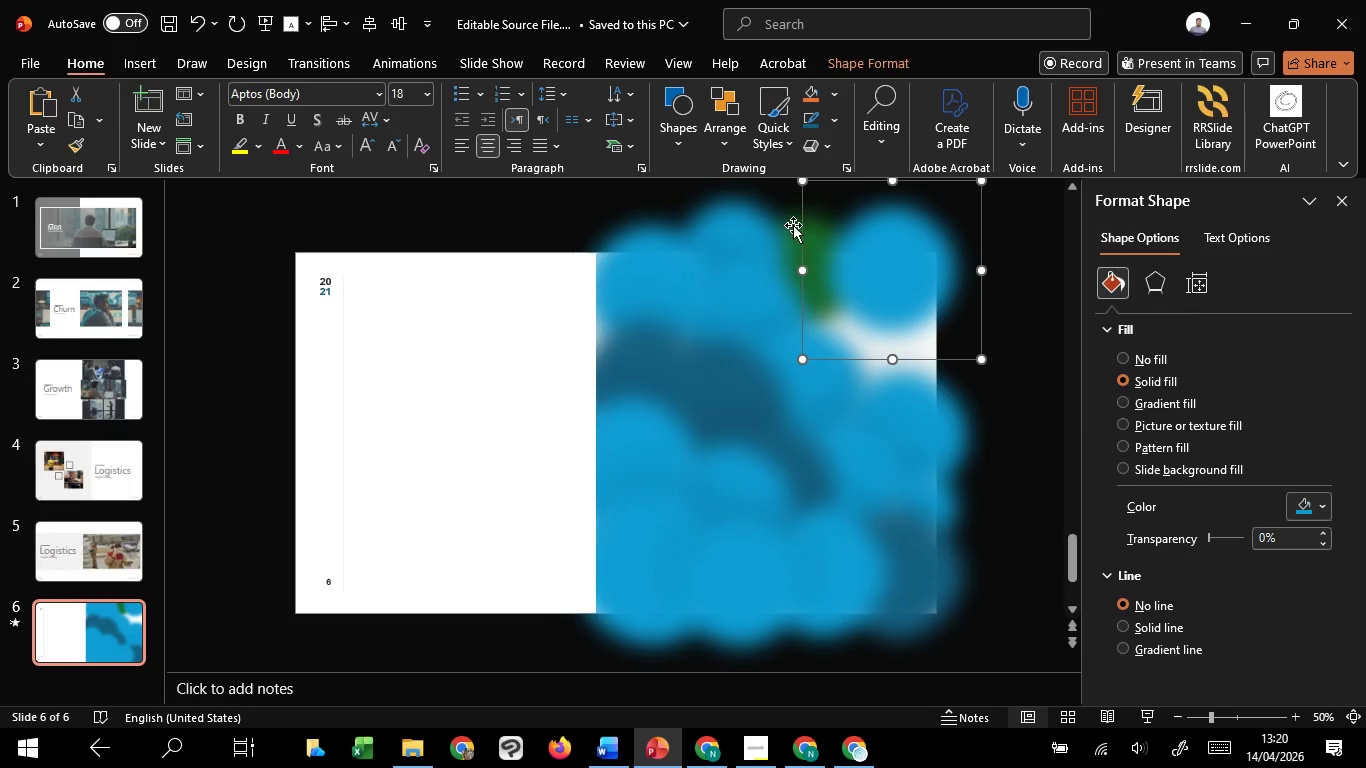 
left_click([793, 223])
 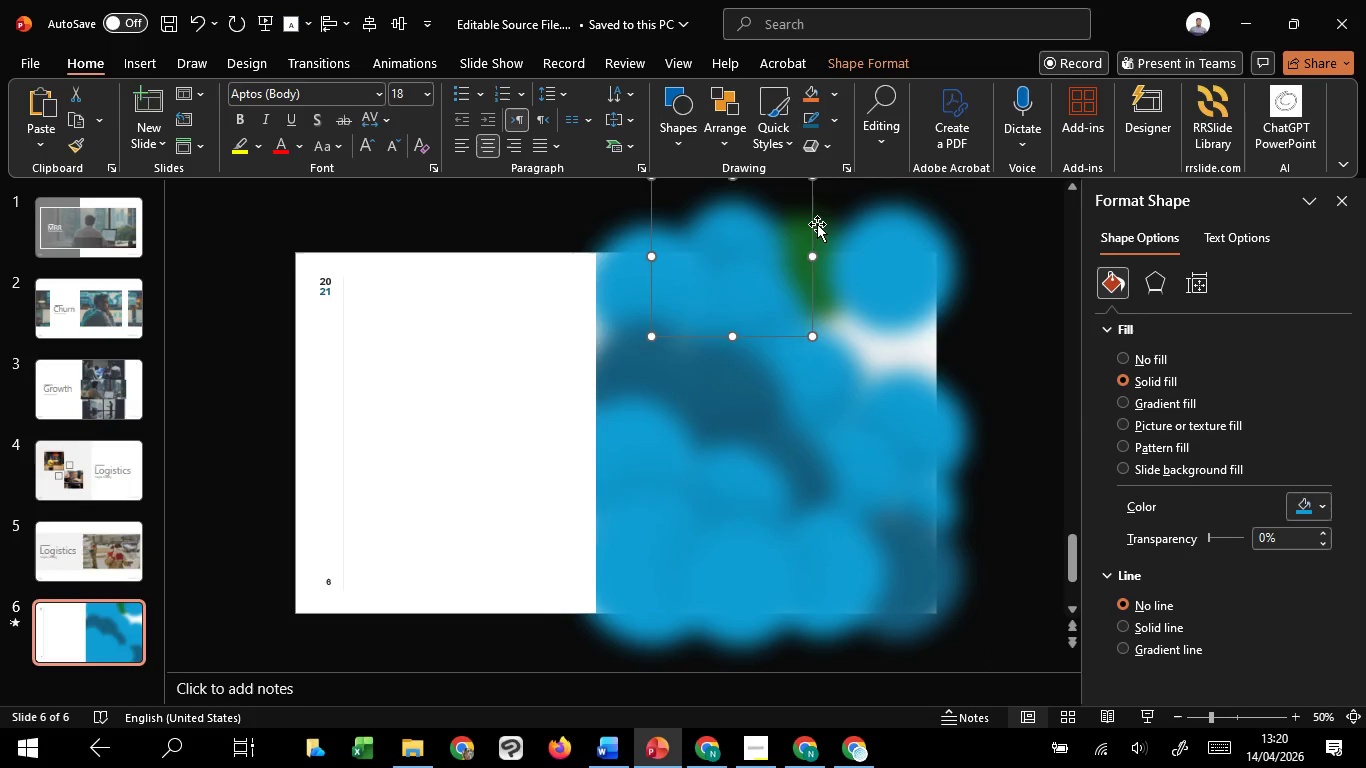 
left_click([817, 224])
 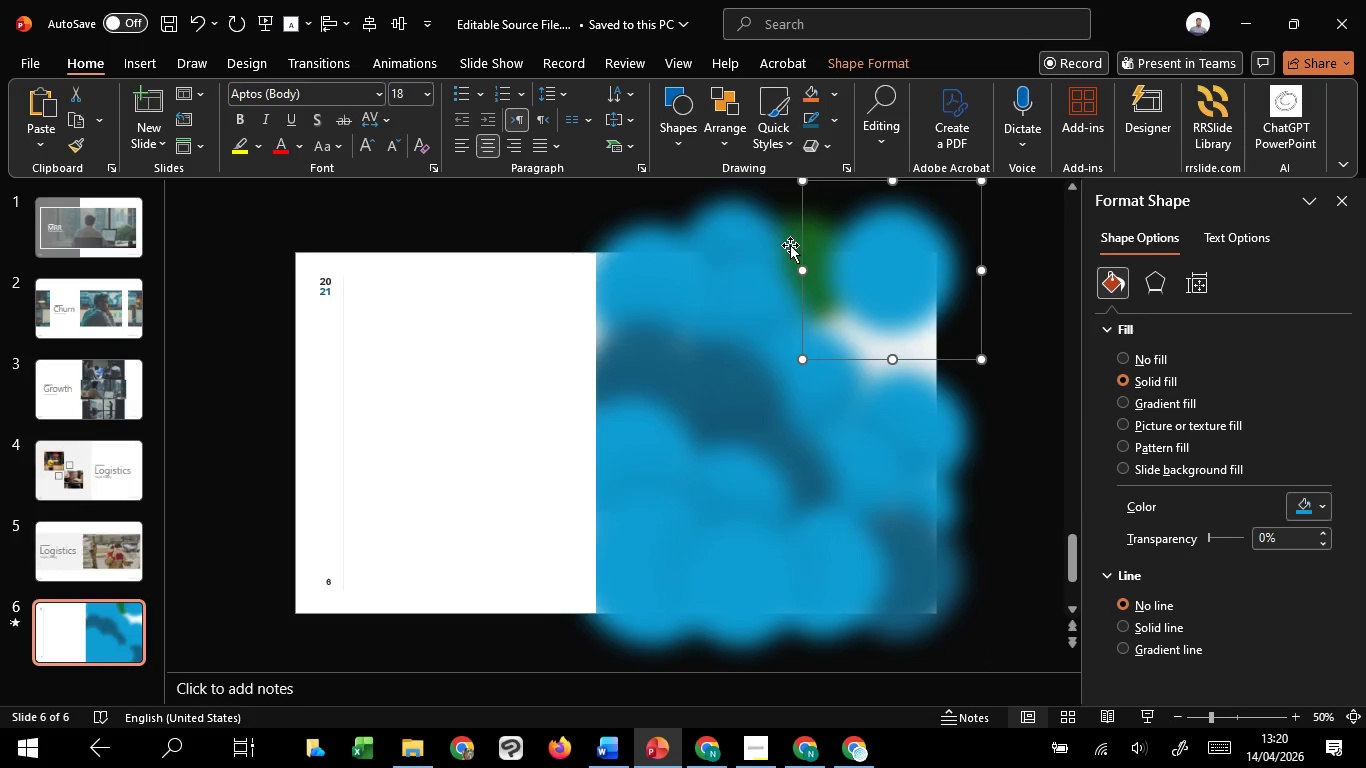 
left_click([790, 245])
 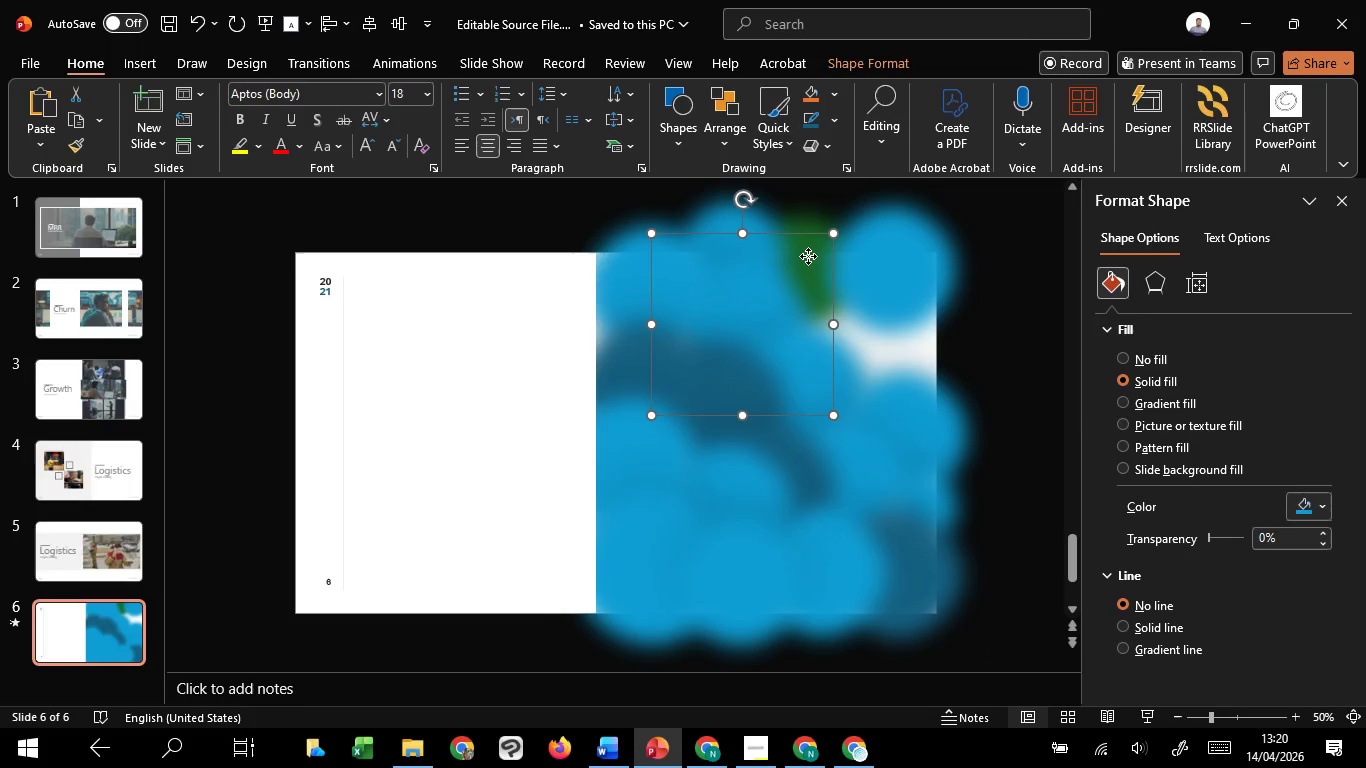 
left_click([808, 256])
 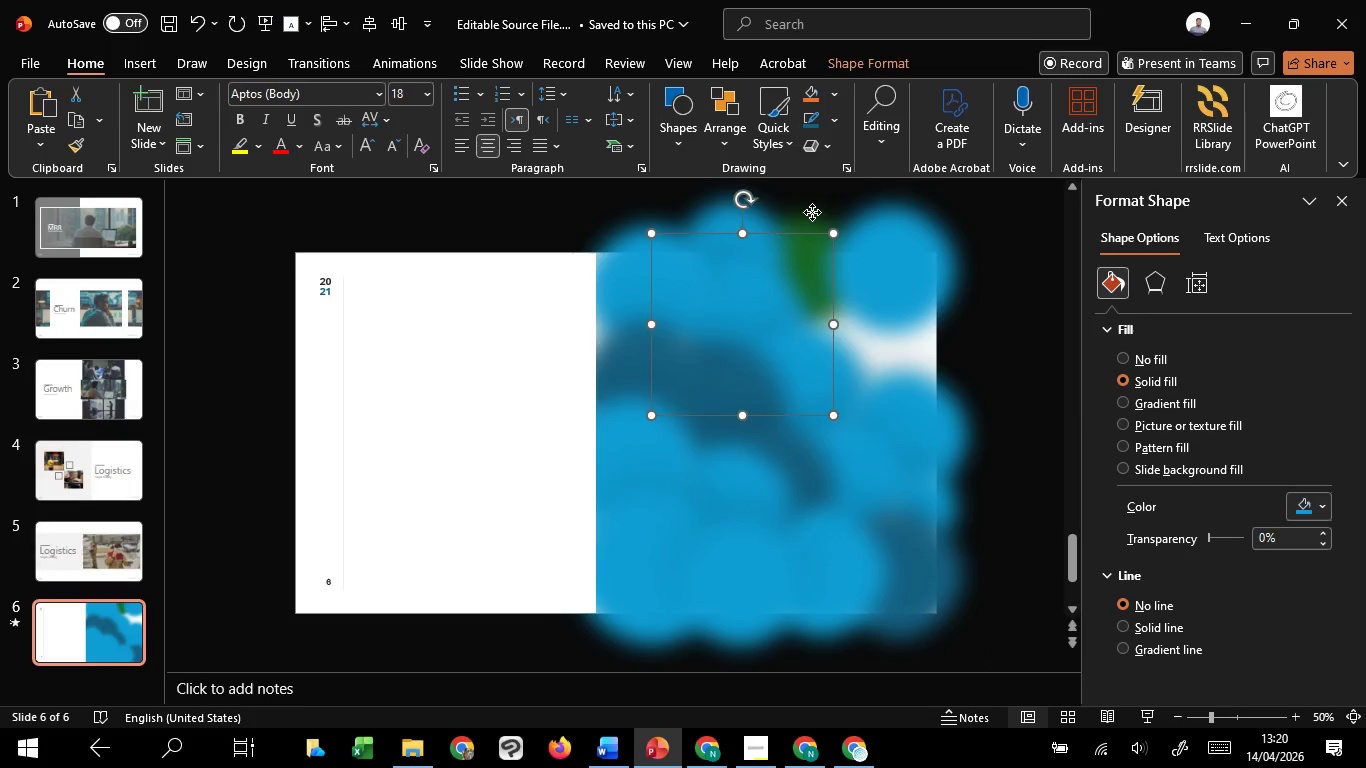 
left_click([812, 212])
 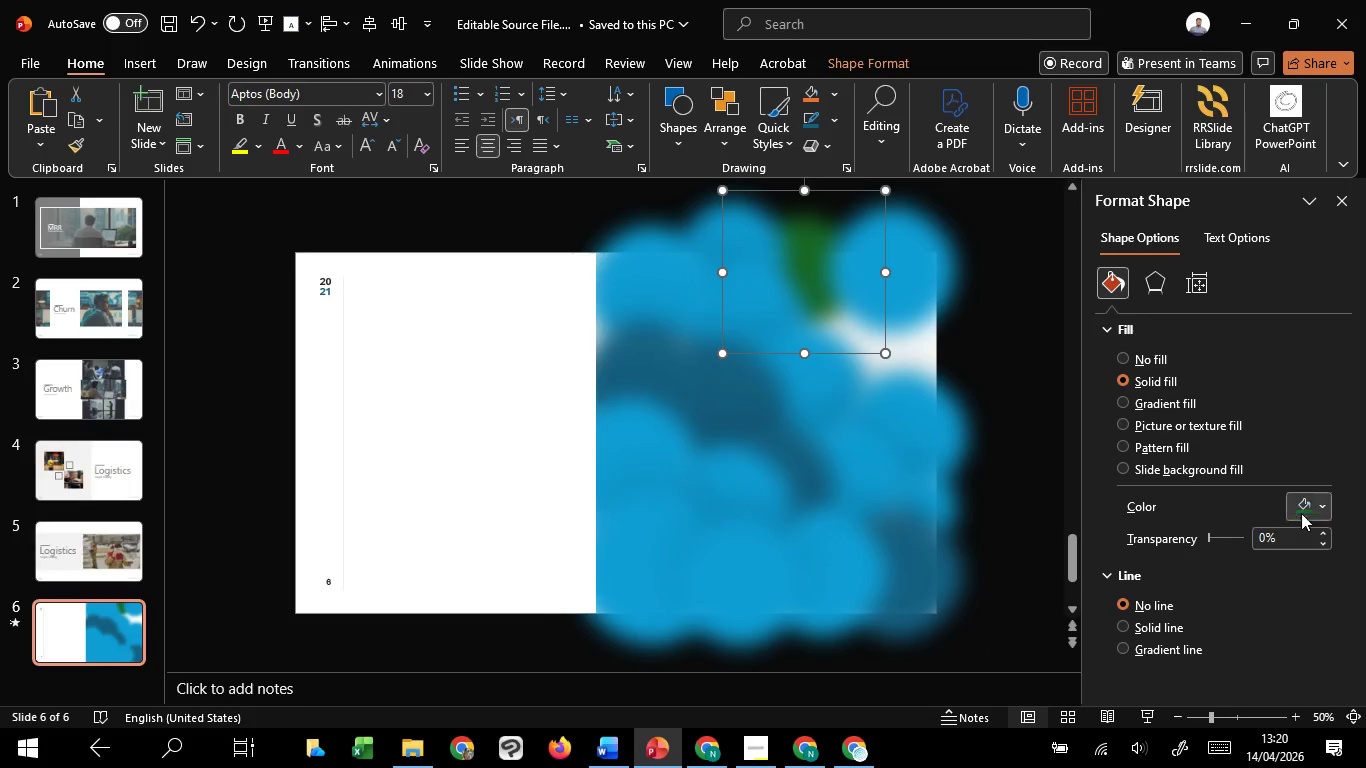 
left_click([1308, 507])
 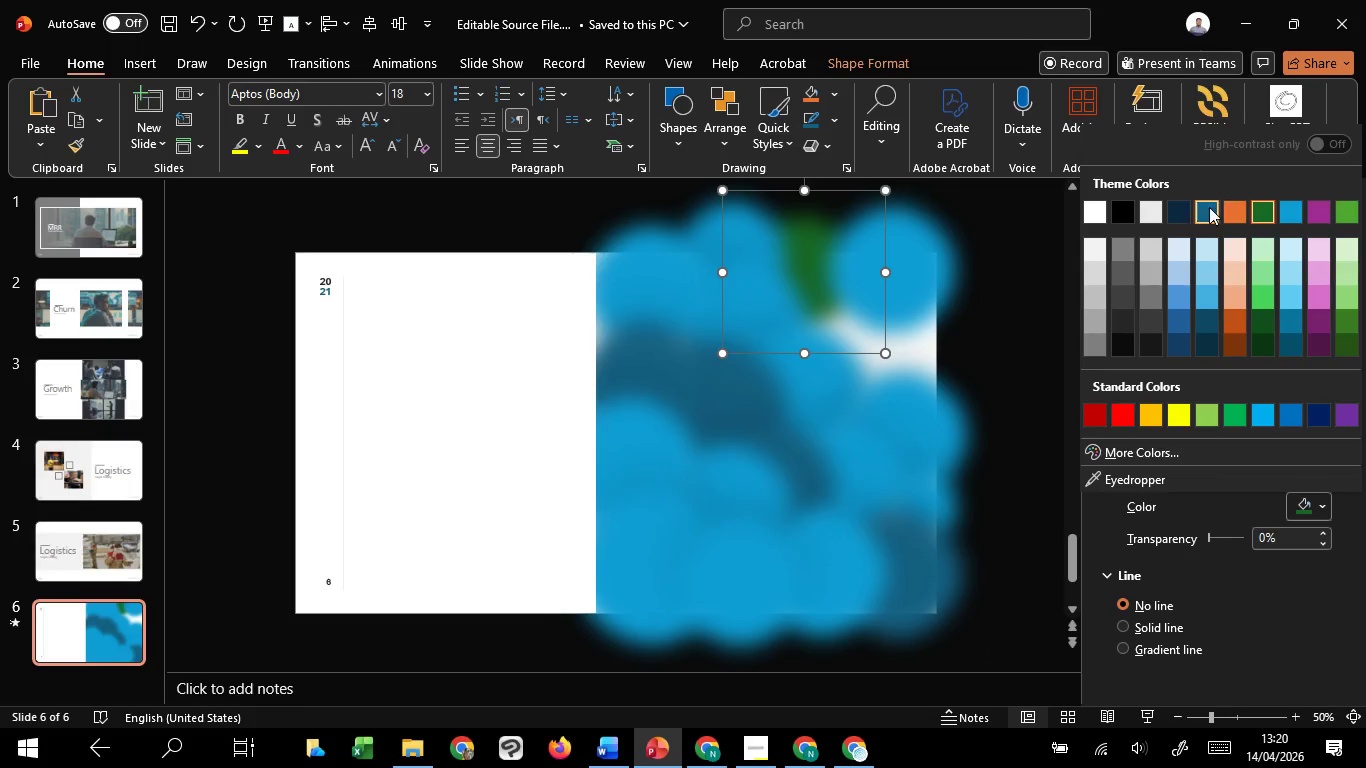 
left_click([1204, 206])
 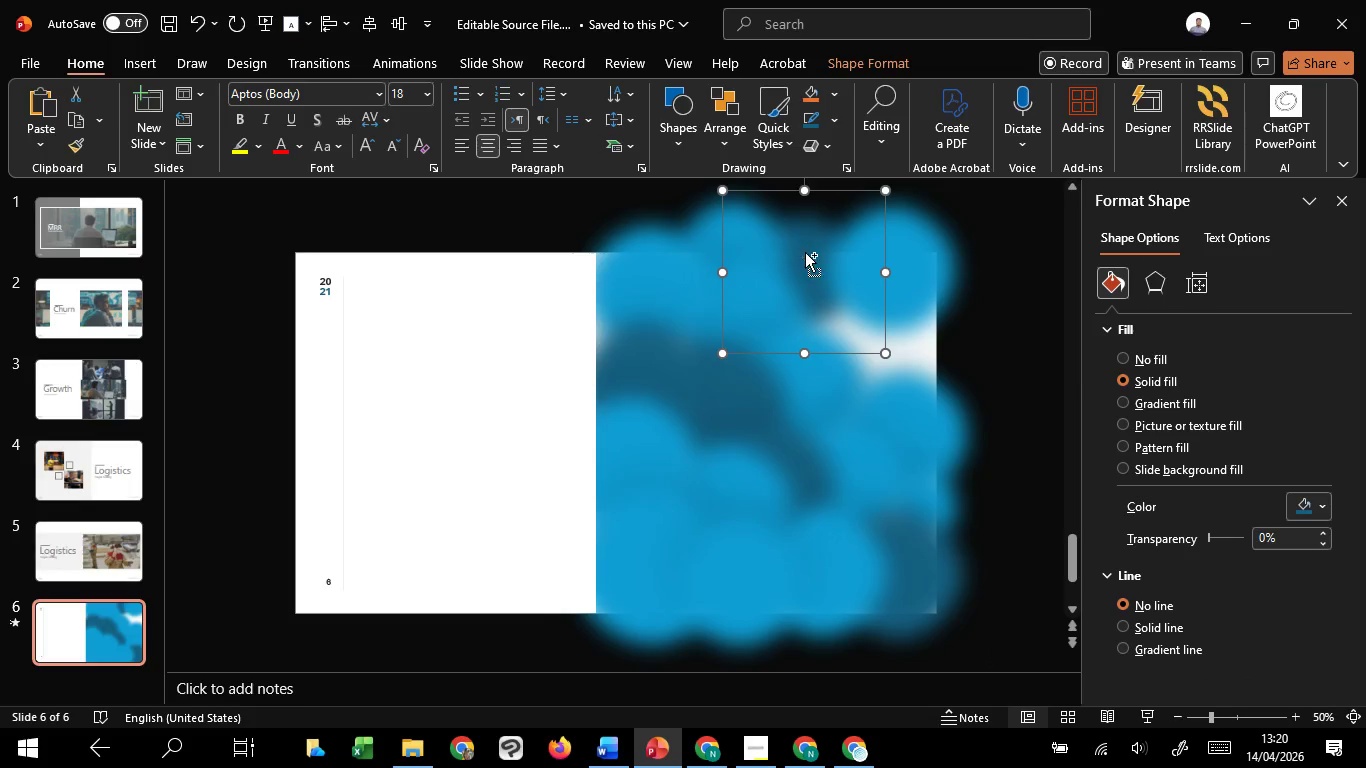 
hold_key(key=ShiftLeft, duration=1.3)
left_click_drag(start_coordinate=[805, 252], to_coordinate=[852, 320])
 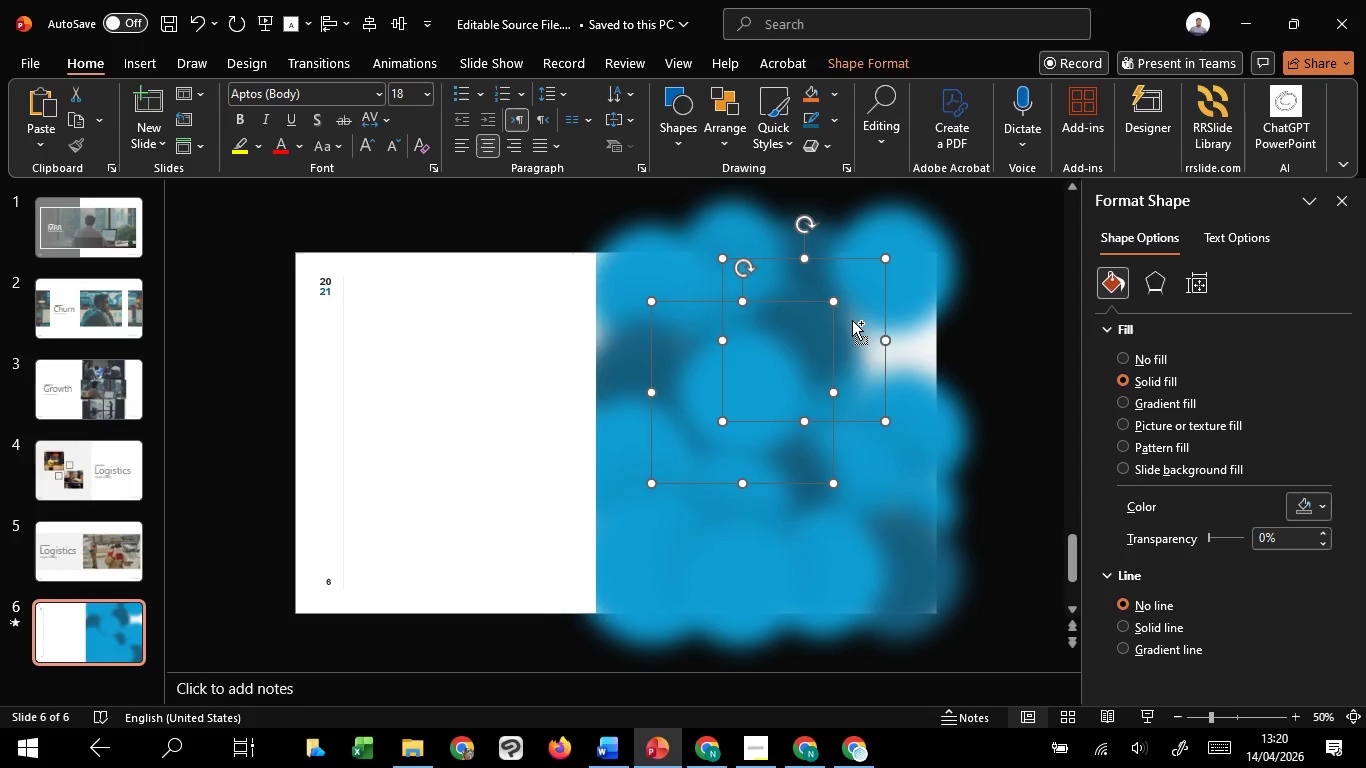 
key(Control+Z)
 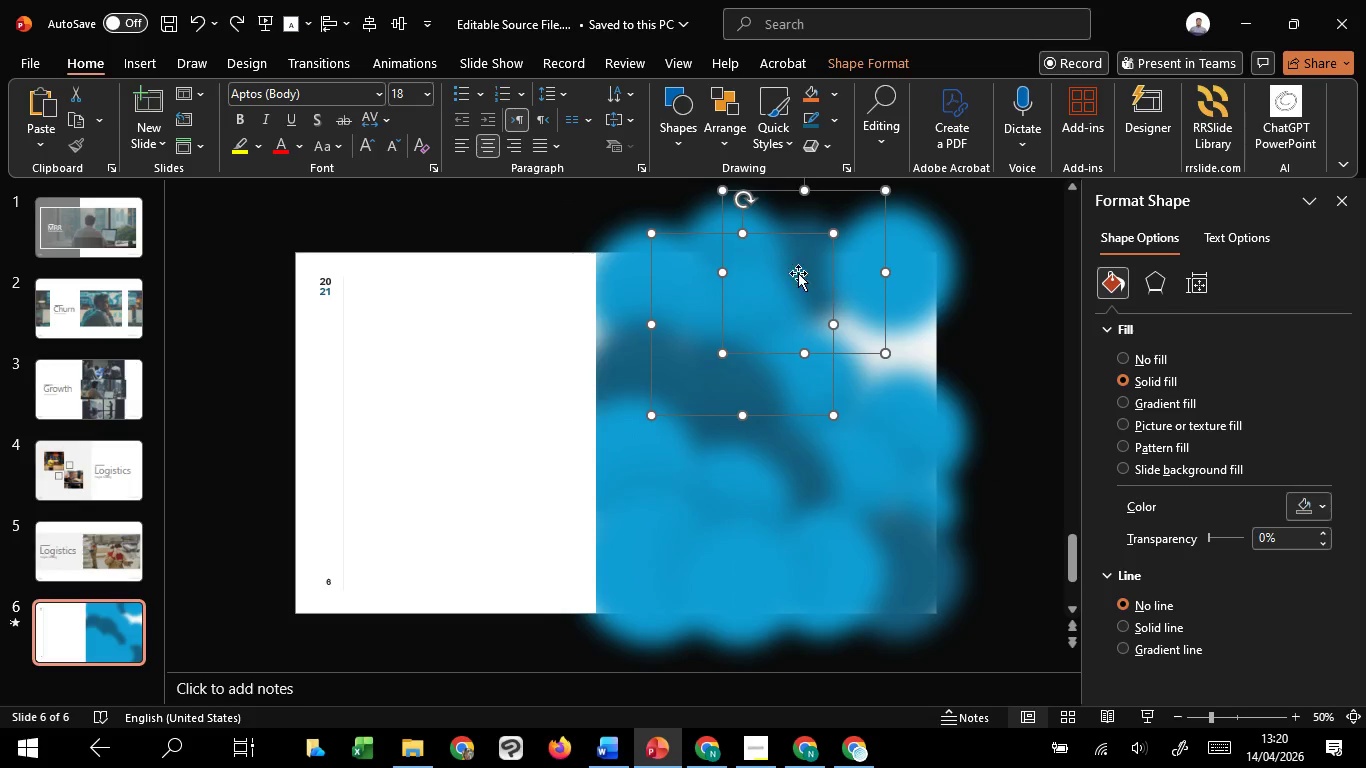 
hold_key(key=ShiftLeft, duration=0.8)
left_click([788, 275])
 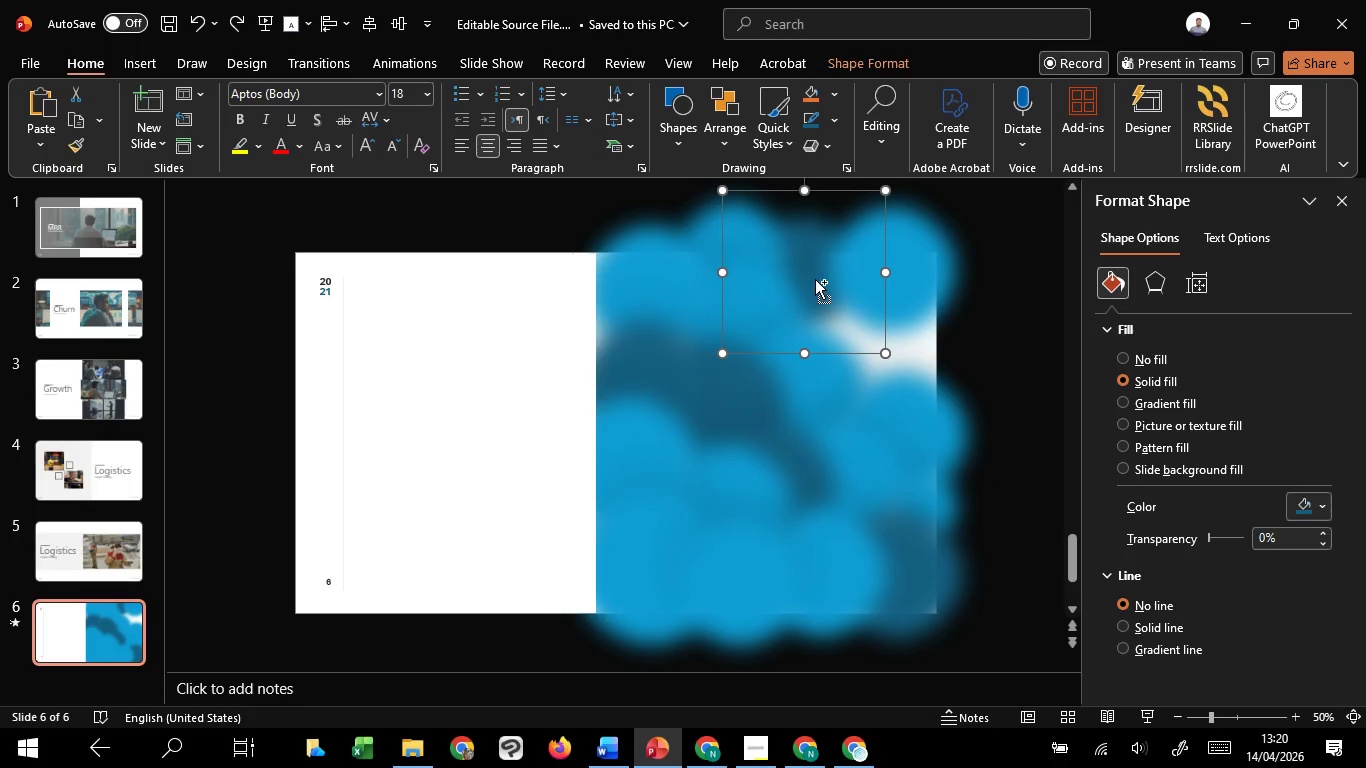 
hold_key(key=ShiftLeft, duration=1.26)
left_click_drag(start_coordinate=[815, 279], to_coordinate=[880, 356])
 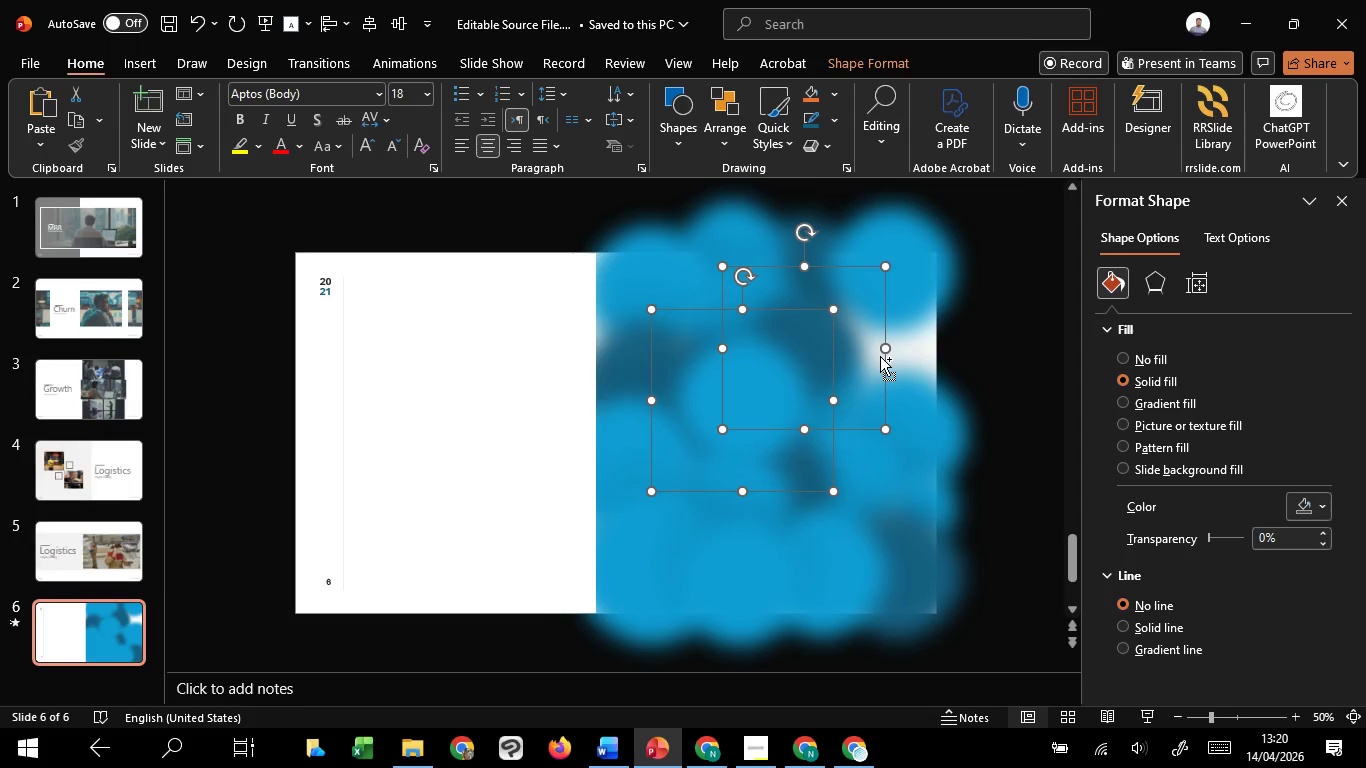 
key(Control+Z)
 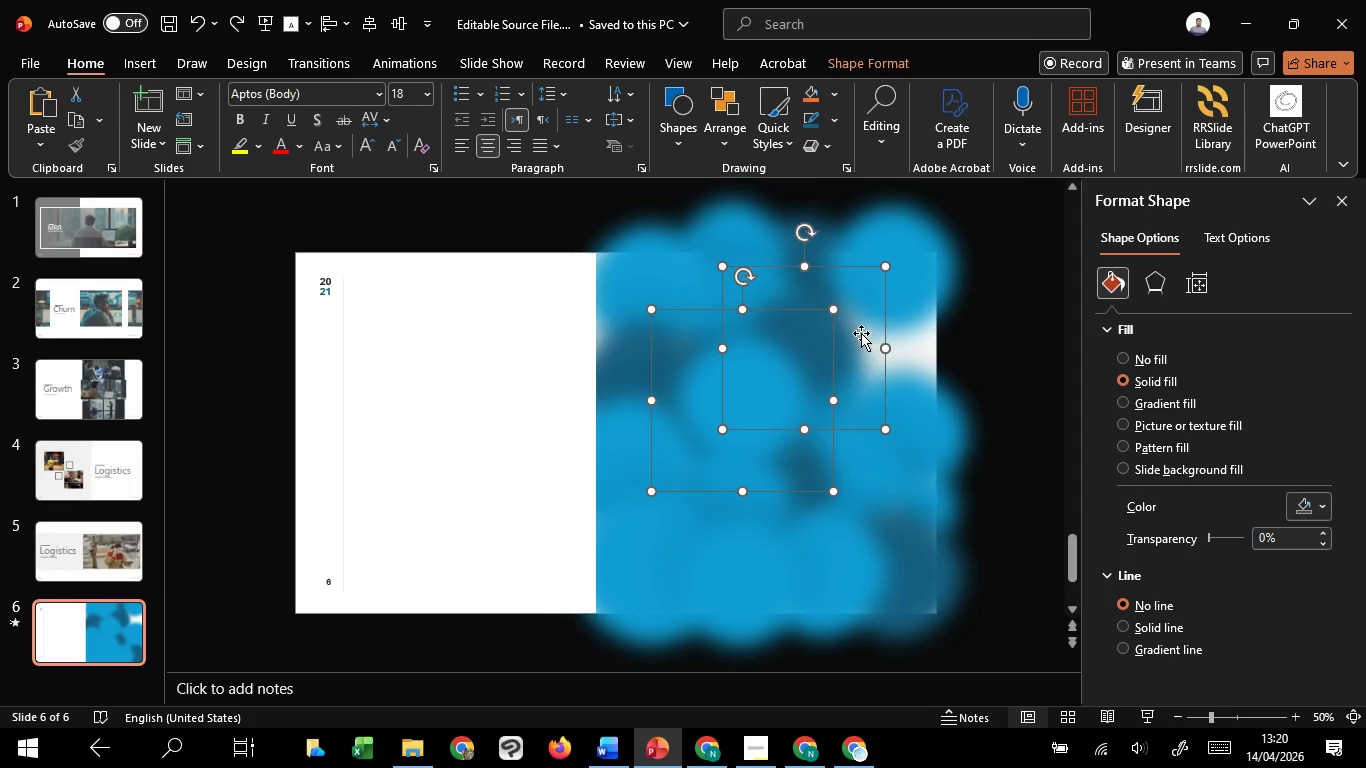 
key(Control+Z)
 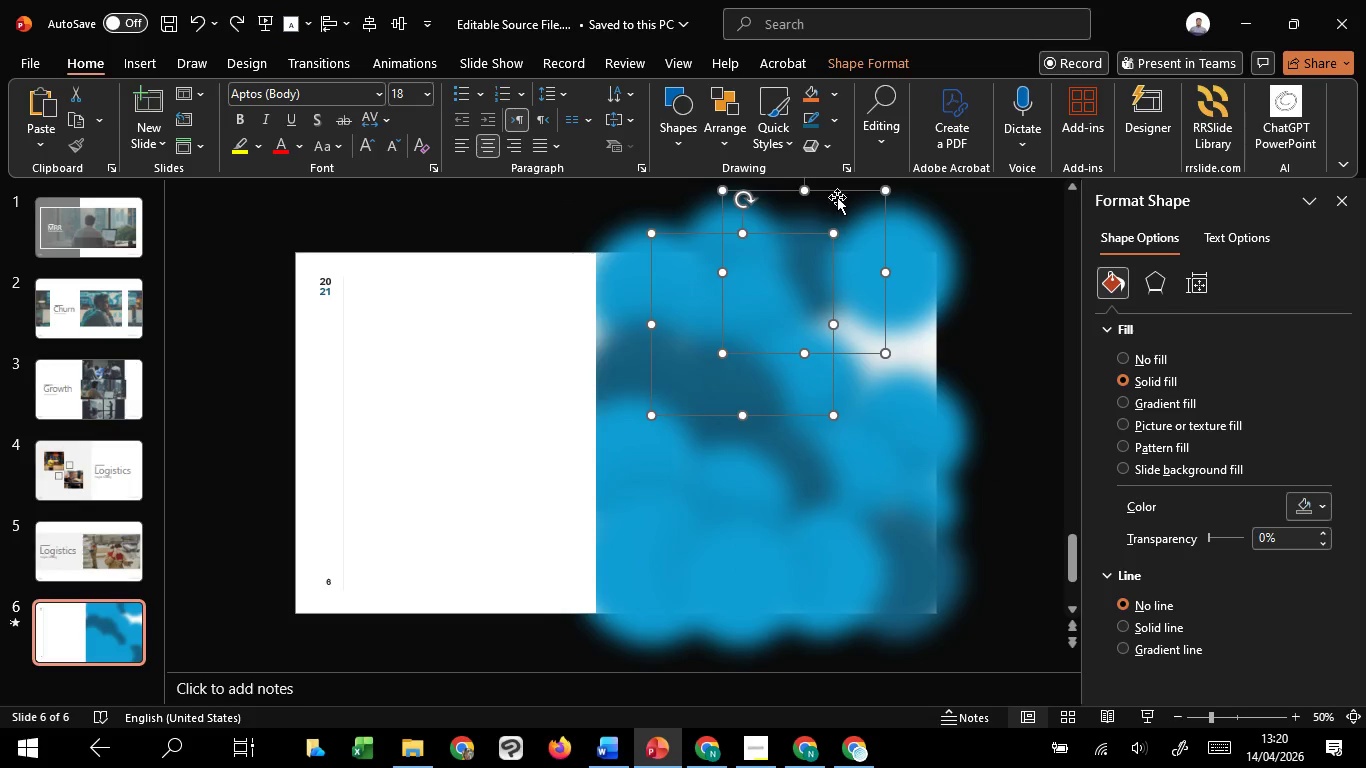 
hold_key(key=ShiftLeft, duration=3.3)
left_click([810, 232])
 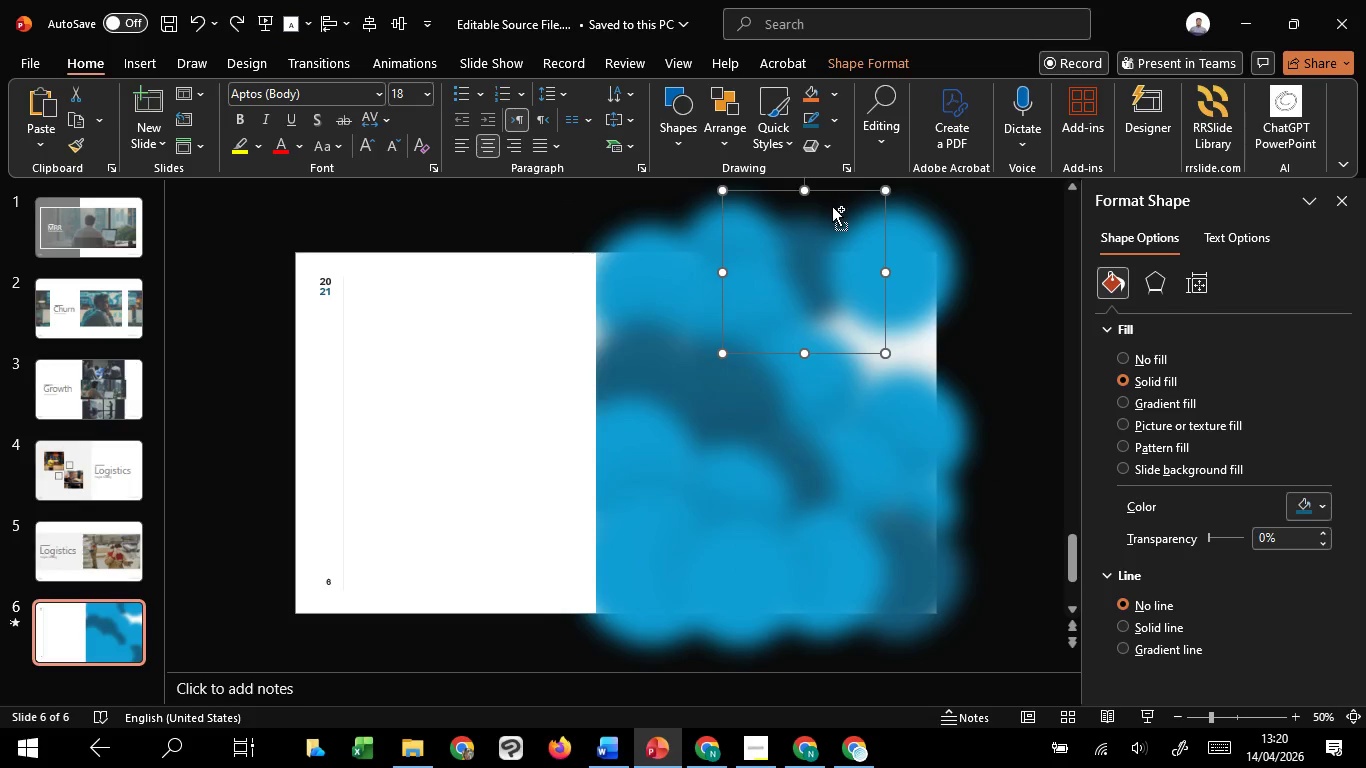 
hold_key(key=ControlLeft, duration=1.51)
left_click_drag(start_coordinate=[832, 206], to_coordinate=[891, 318])
 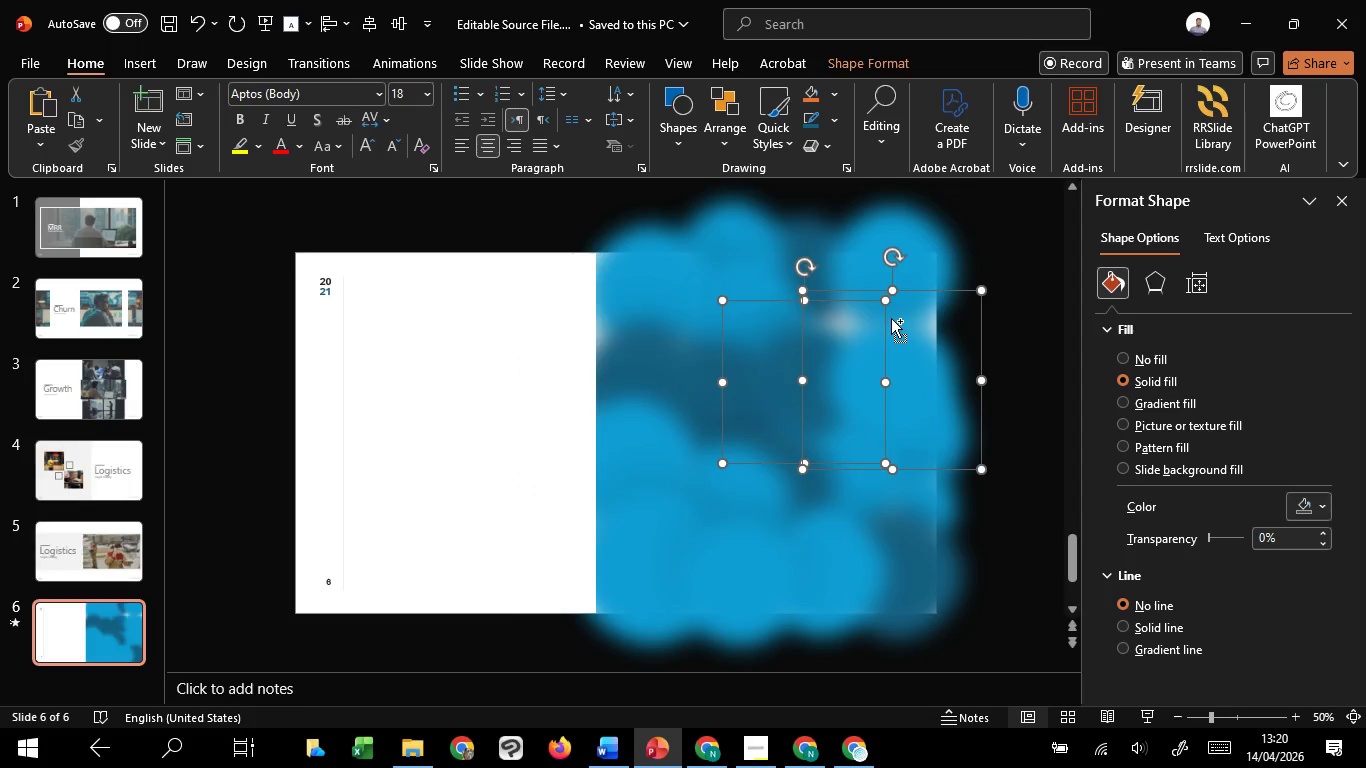 
hold_key(key=ControlLeft, duration=1.52)
 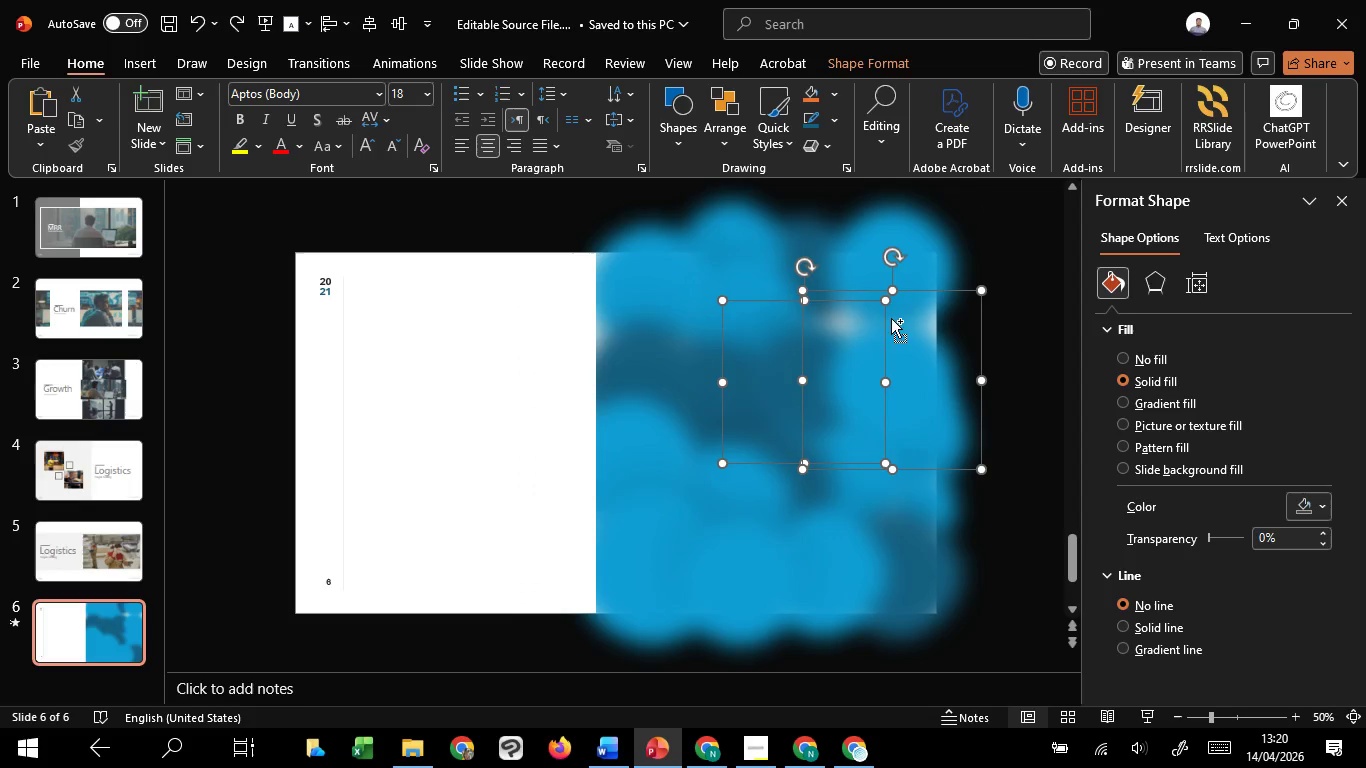 
key(Control+Z)
 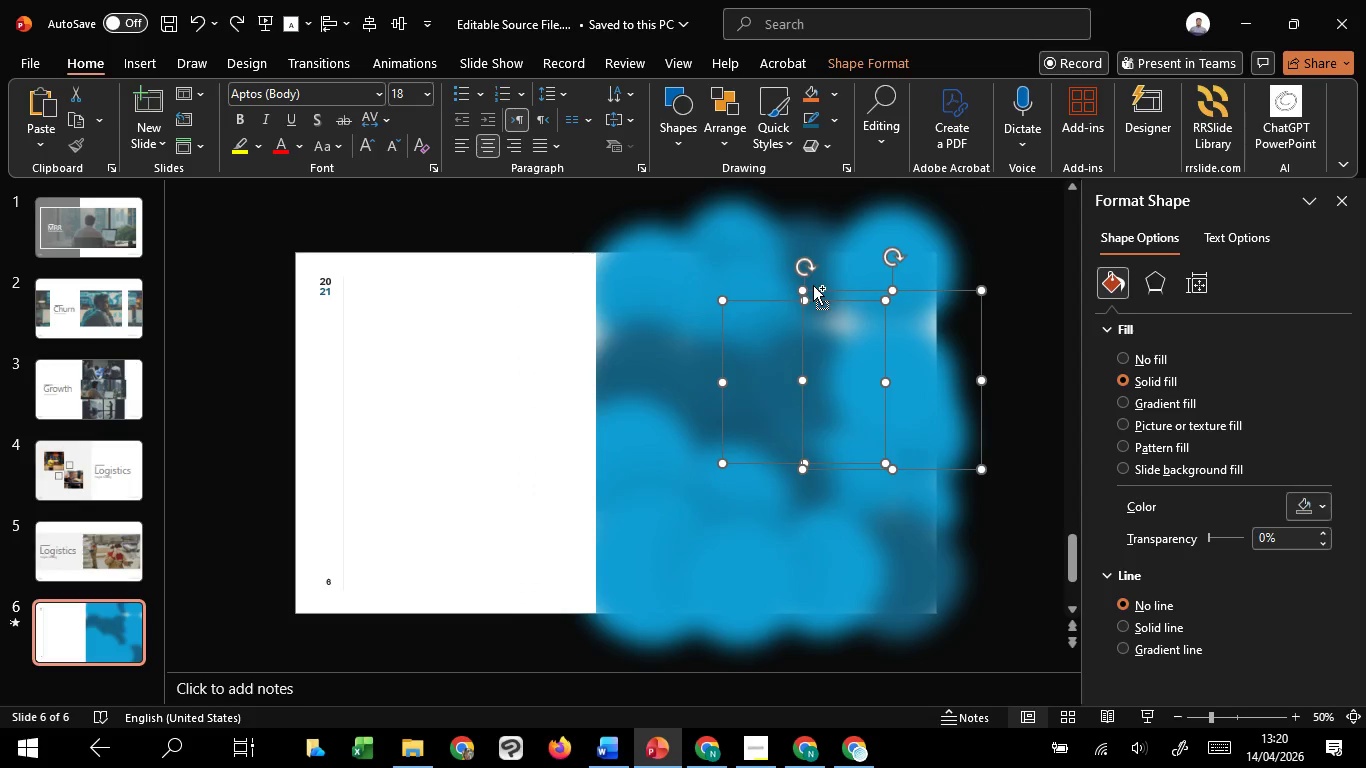 
key(Control+Z)
 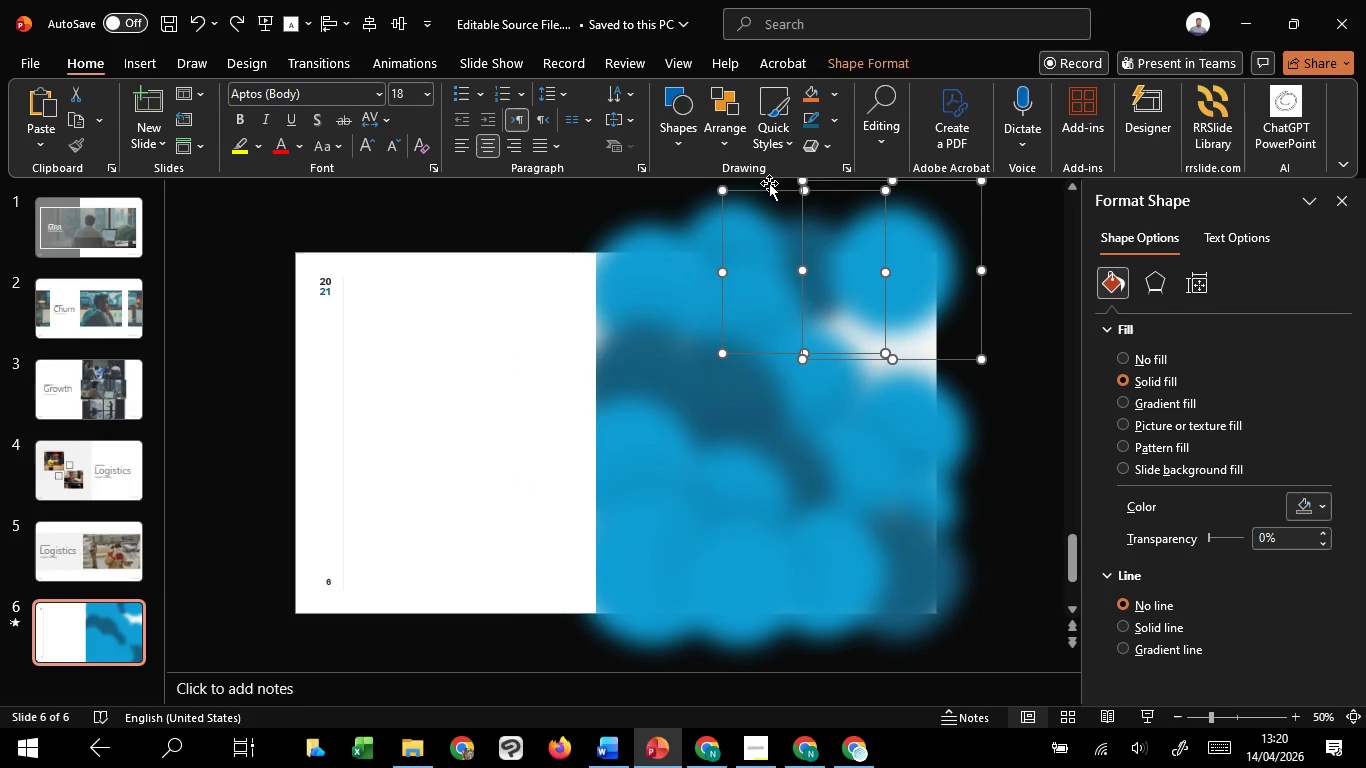 
key(Control+ControlLeft)
 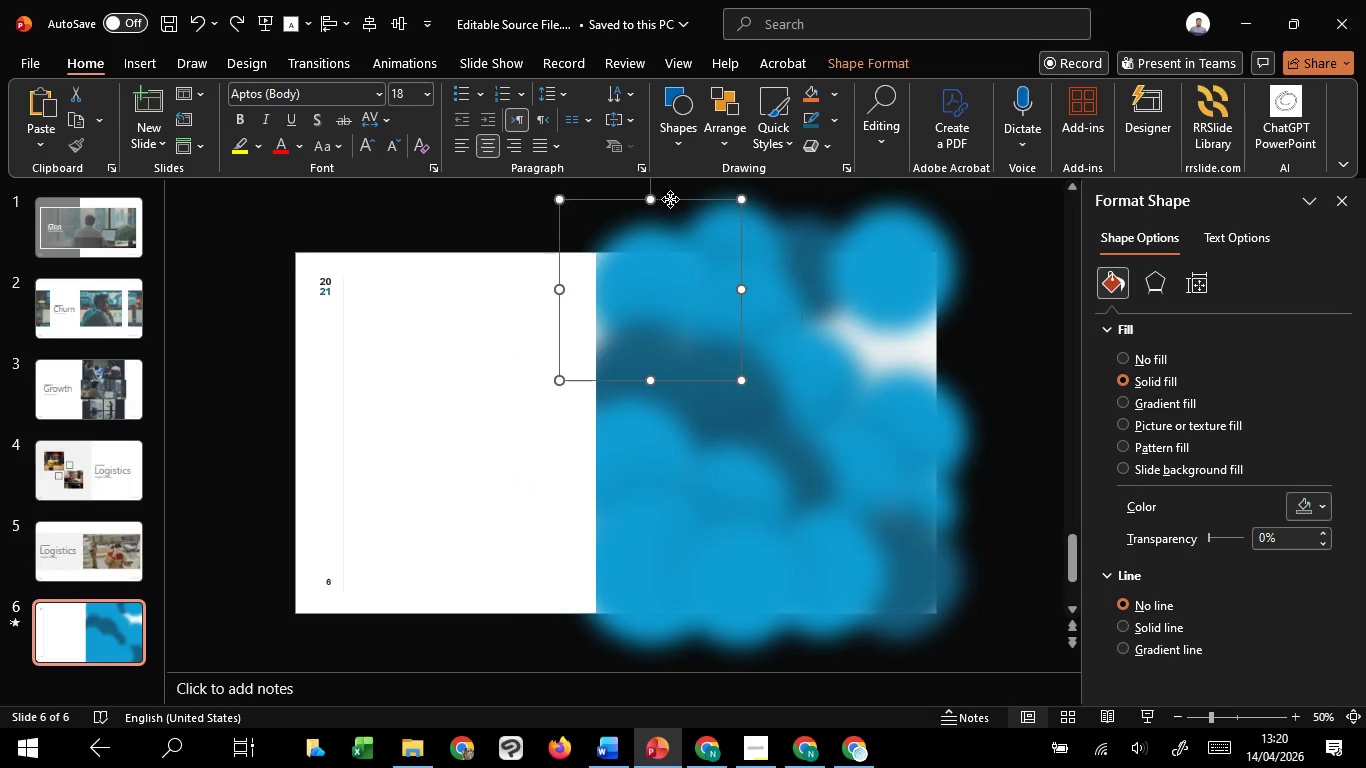 
left_click([670, 199])
 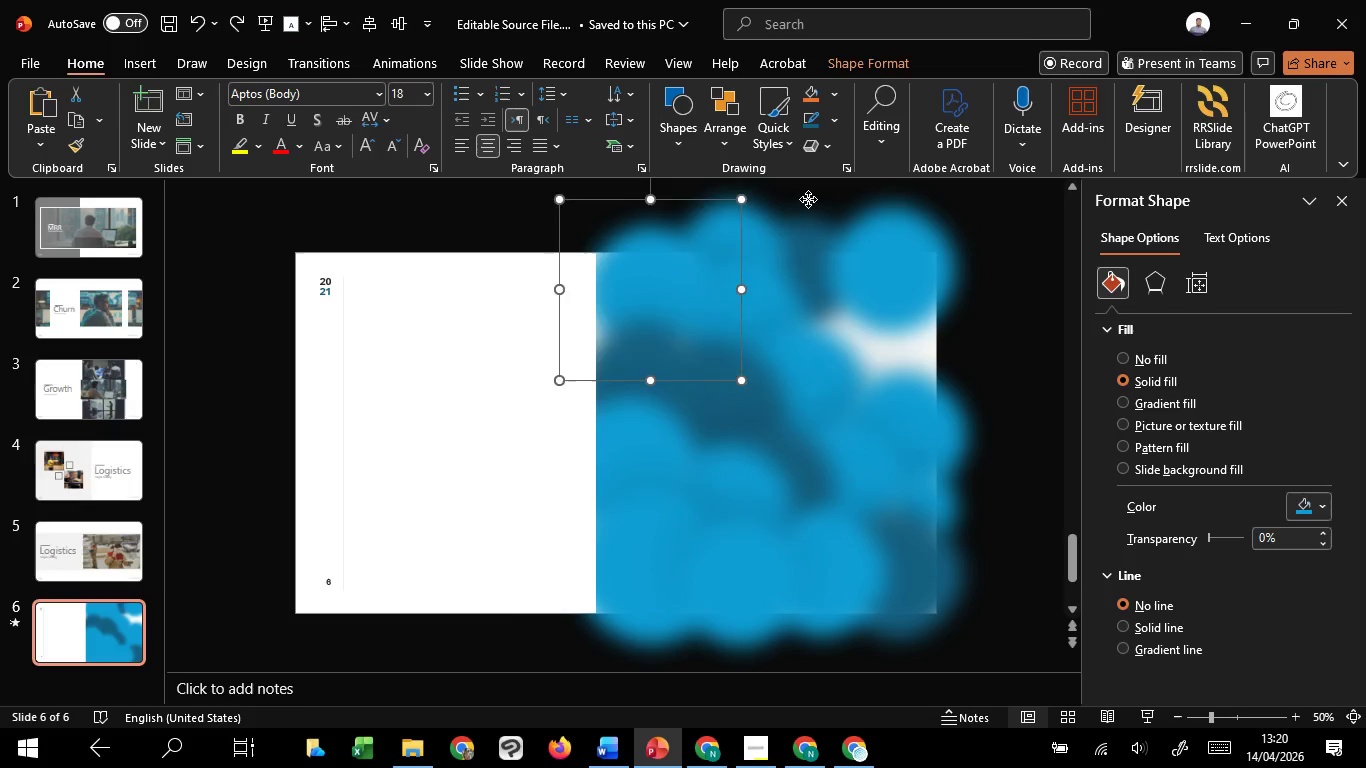 
left_click([808, 199])
 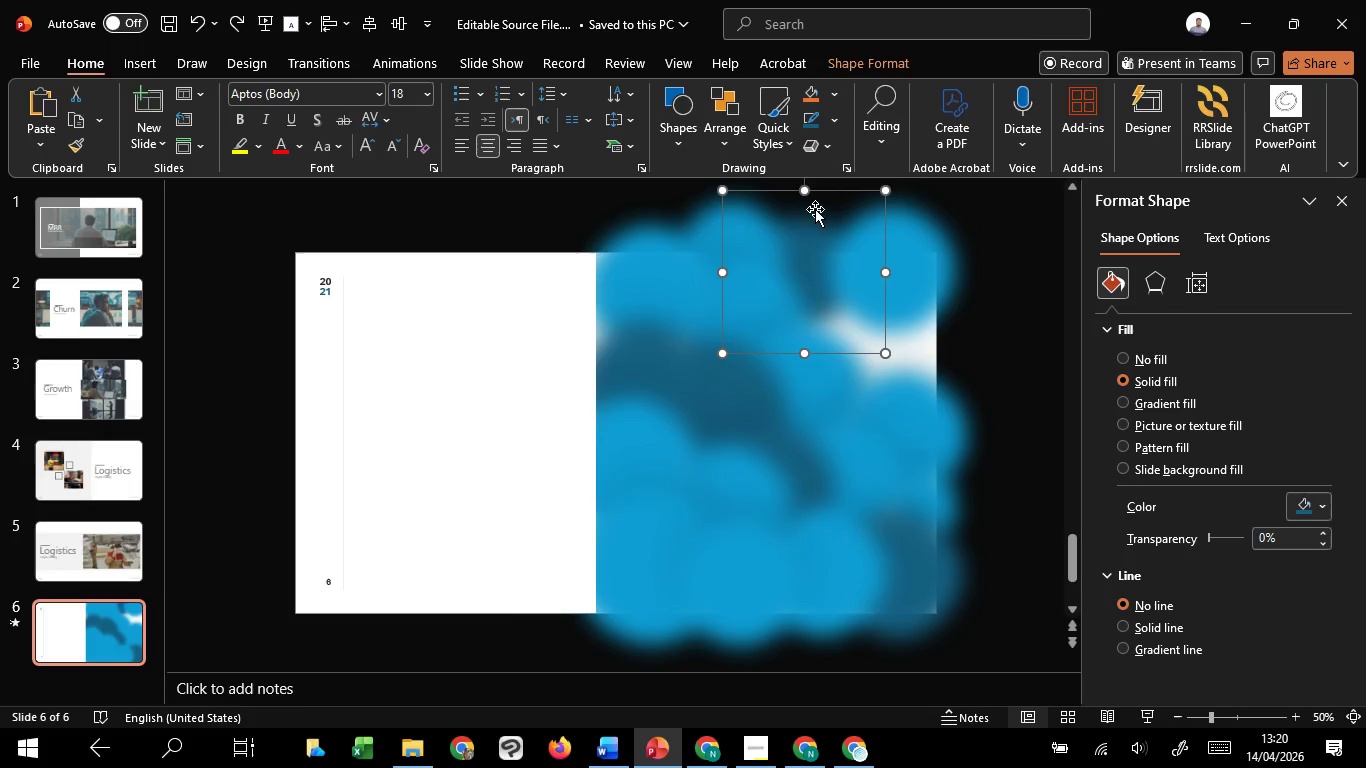 
hold_key(key=ControlLeft, duration=2.86)
scroll: coordinate [818, 208], scroll_direction: down, amount: 2.0